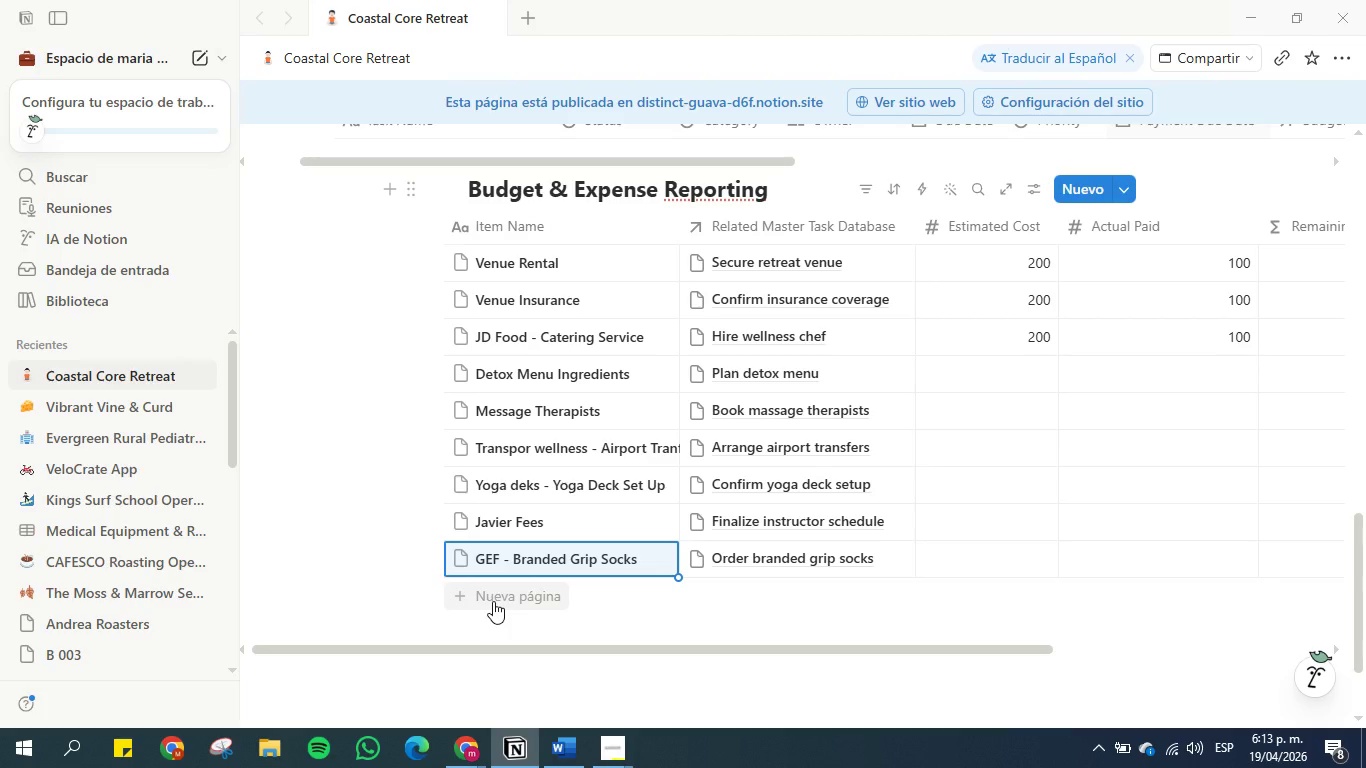 
left_click([502, 604])
 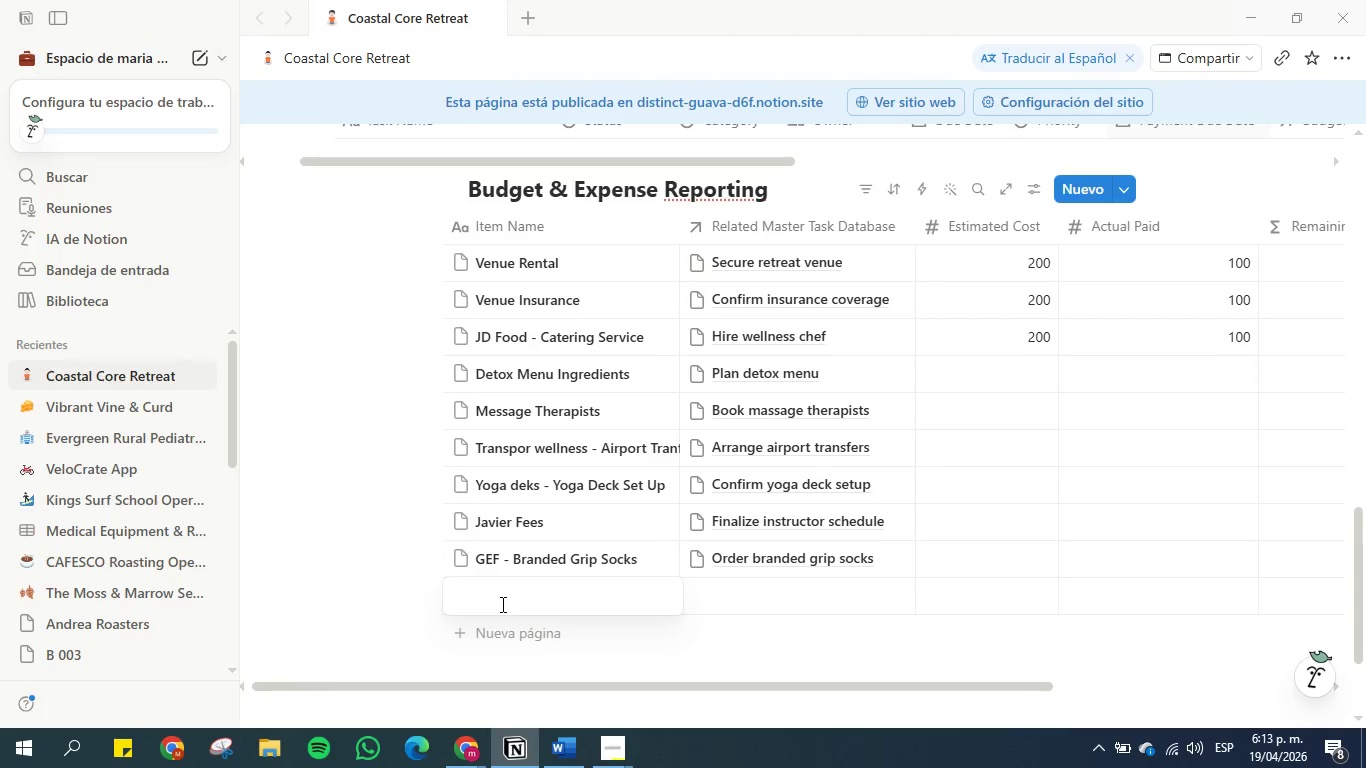 
key(CapsLock)
 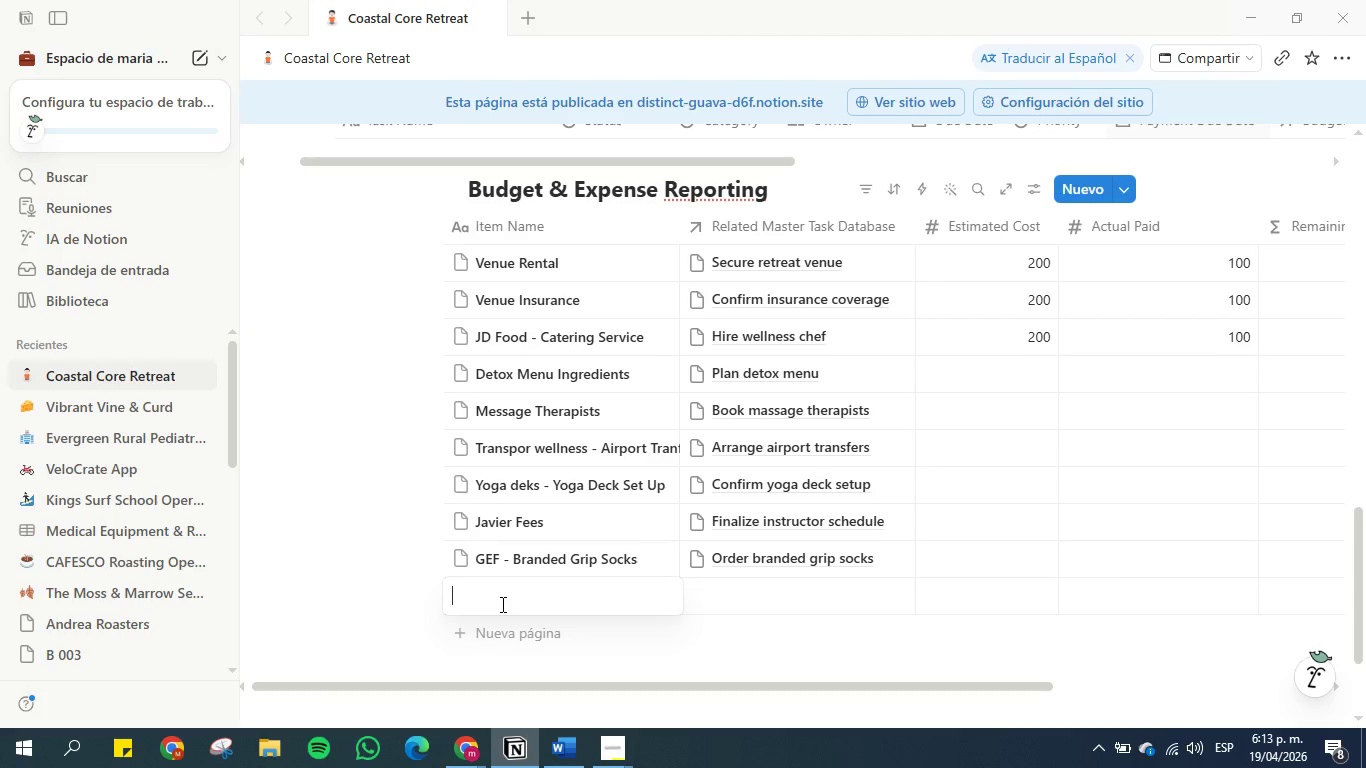 
wait(6.25)
 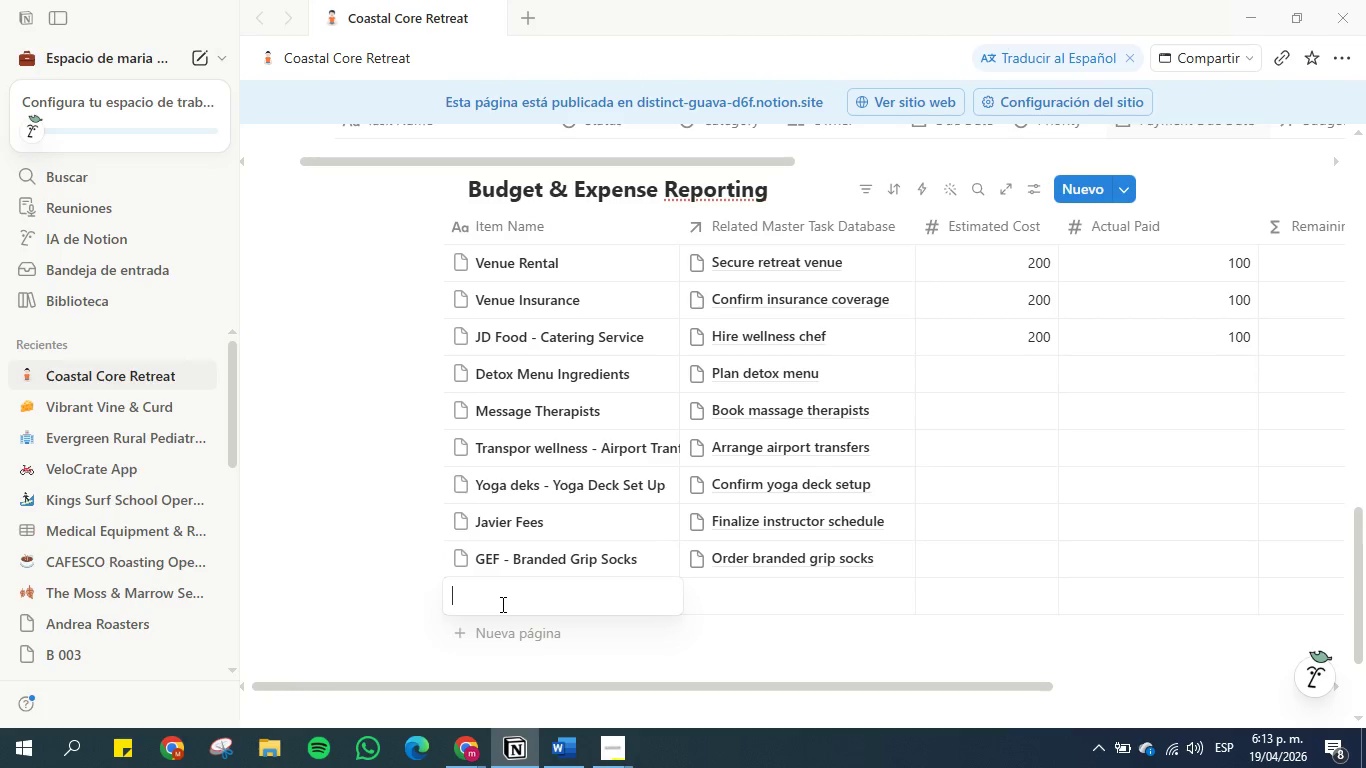 
type(Mario prints - Welcome Kits)
 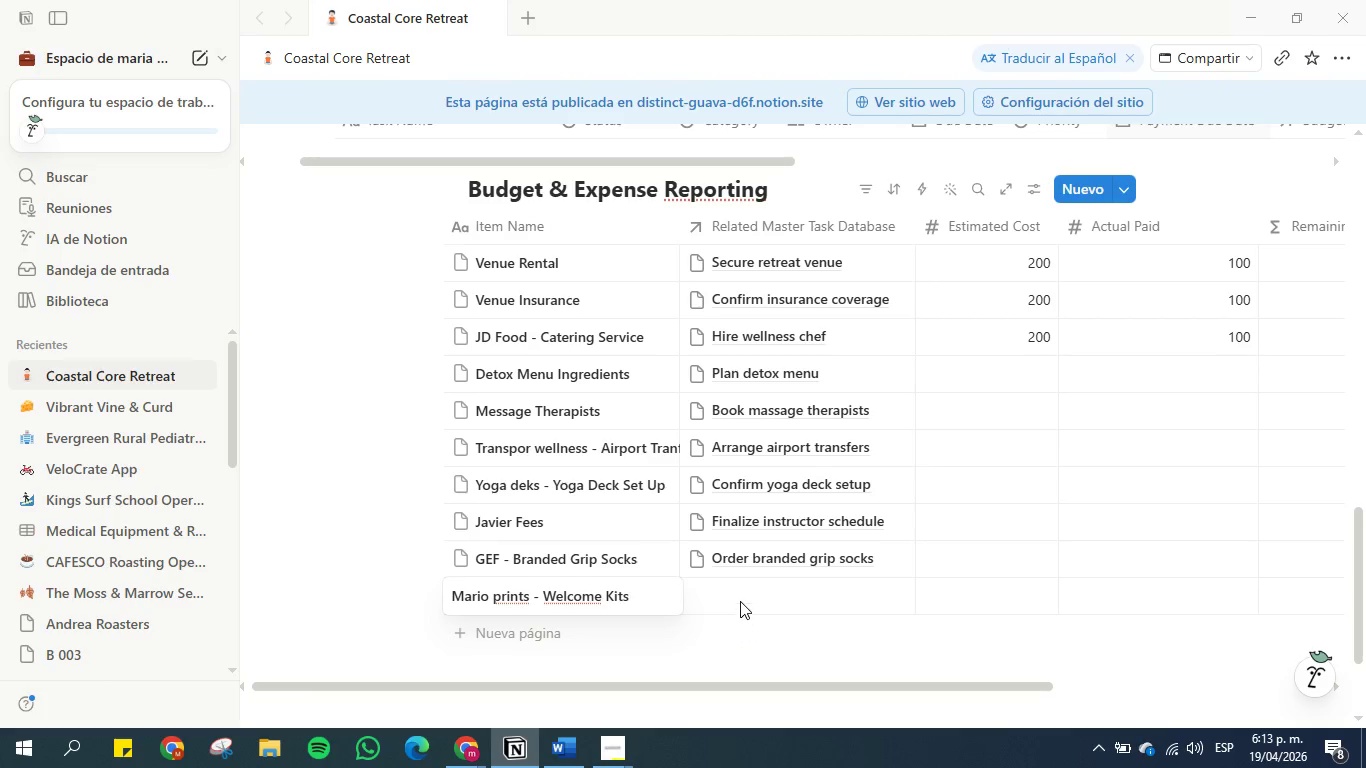 
wait(5.45)
 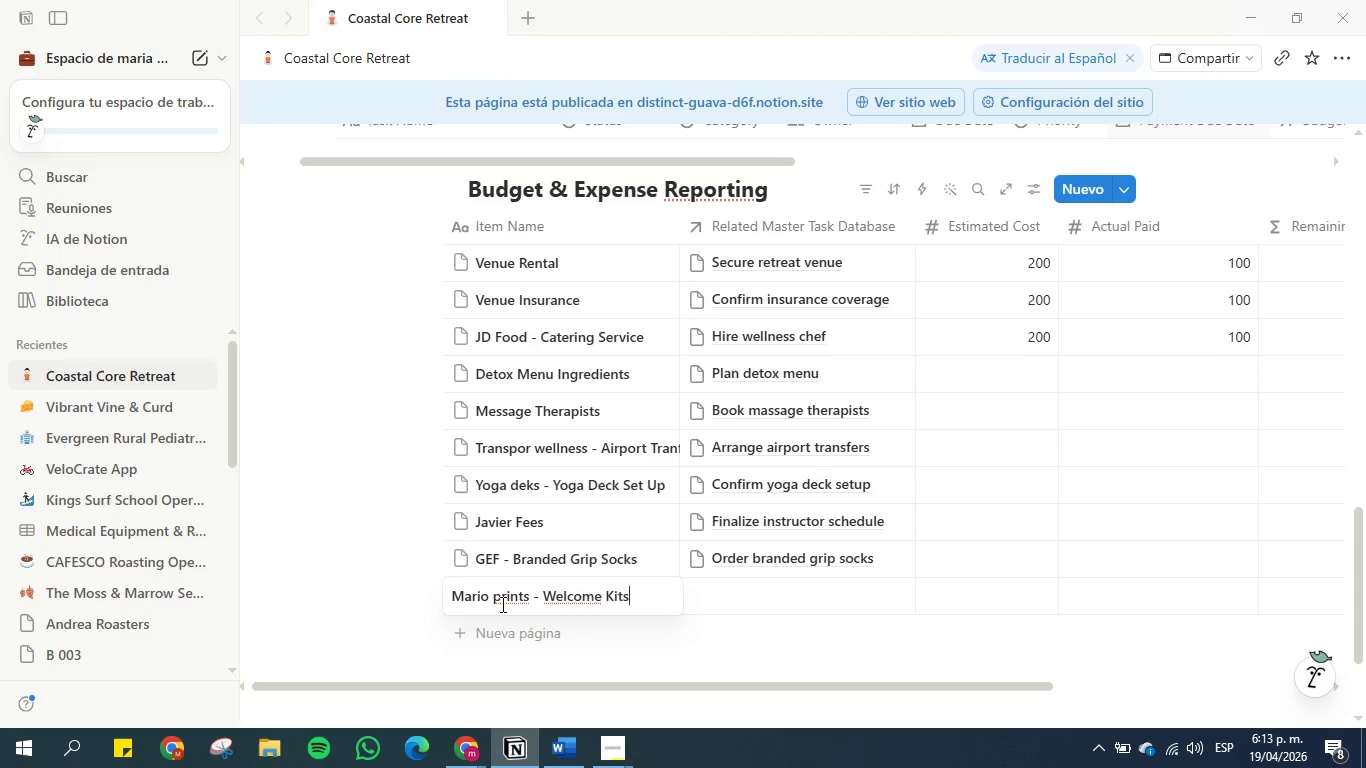 
left_click([740, 600])
 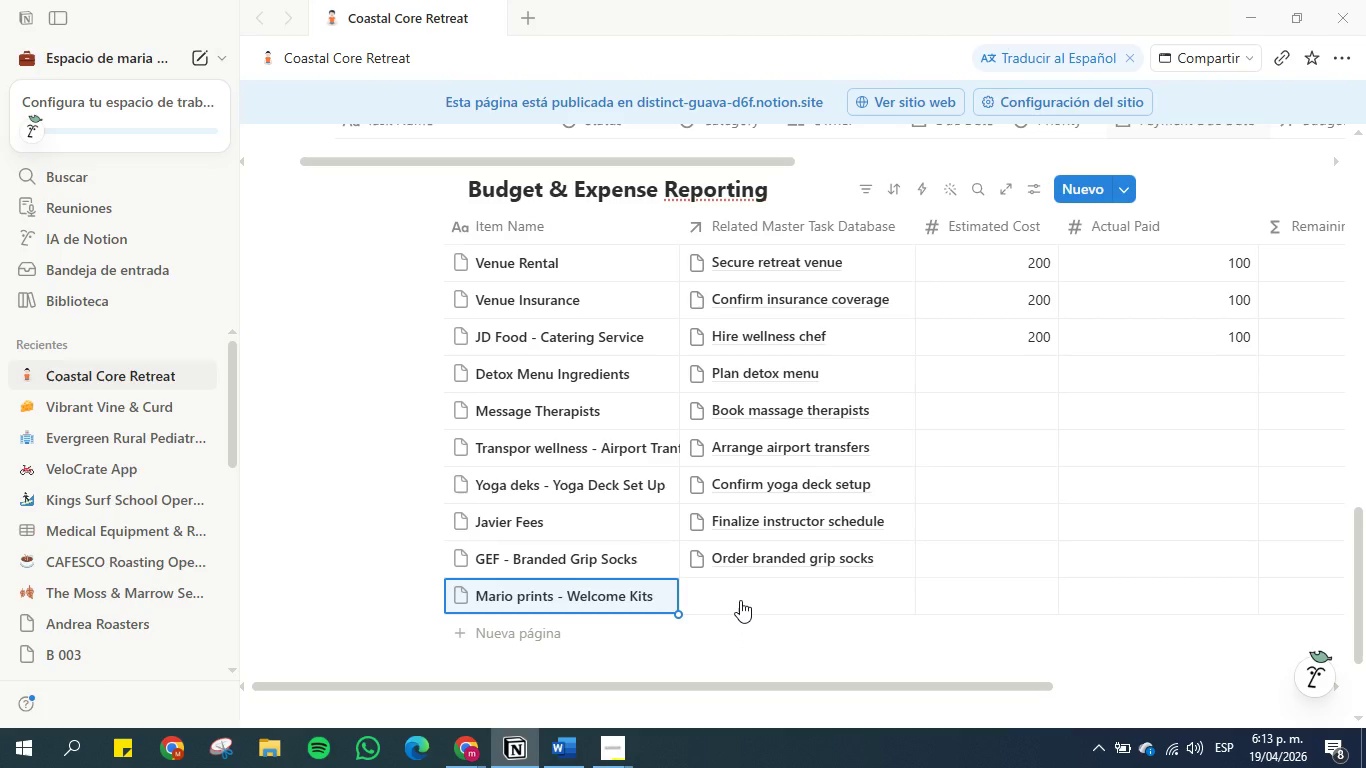 
left_click([739, 600])
 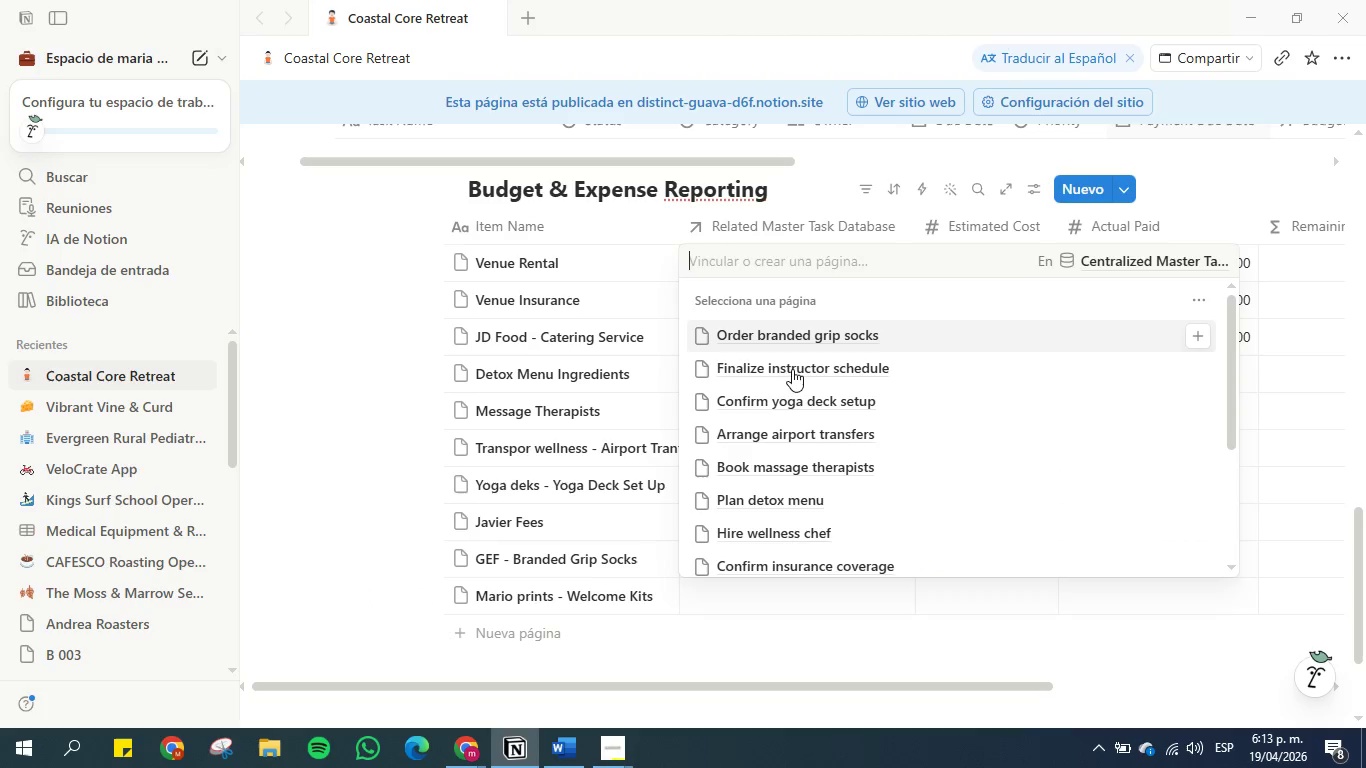 
scroll: coordinate [792, 389], scroll_direction: down, amount: 3.0
 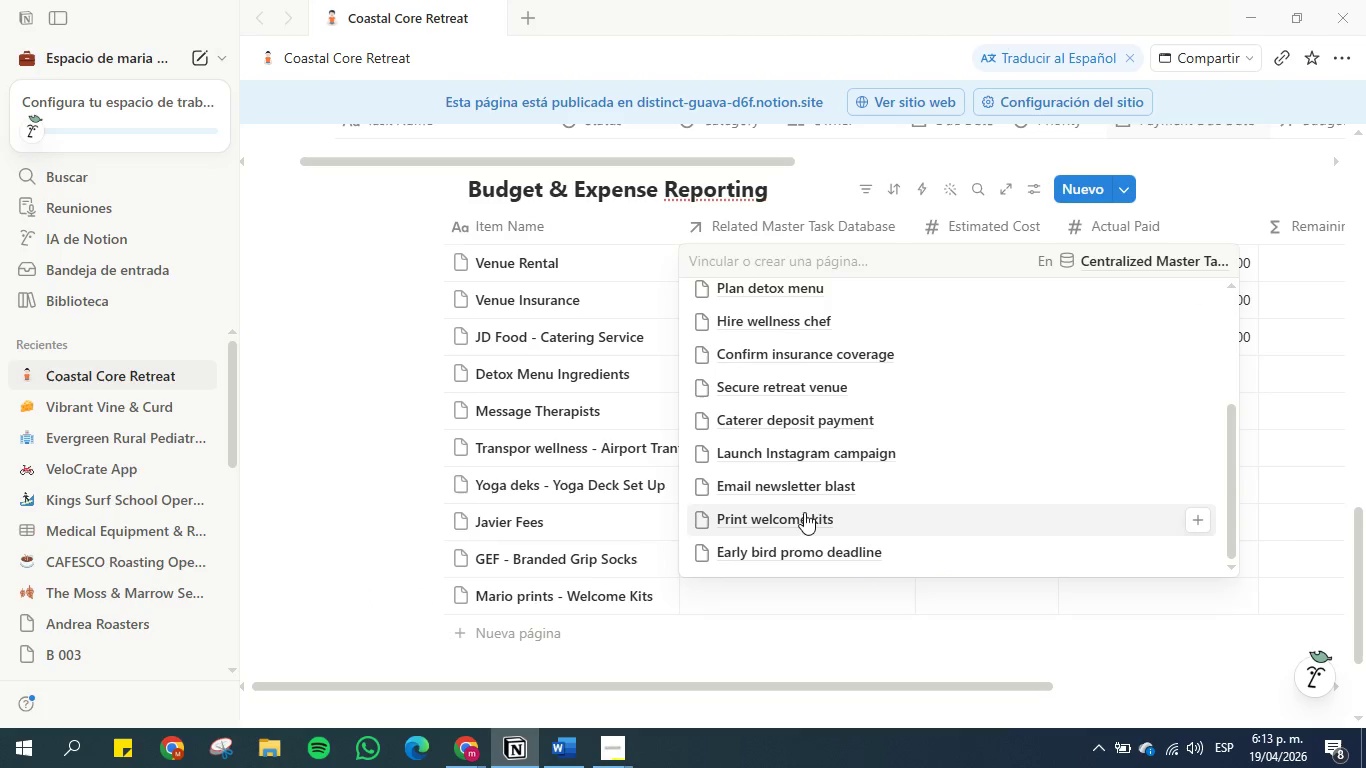 
left_click([805, 518])
 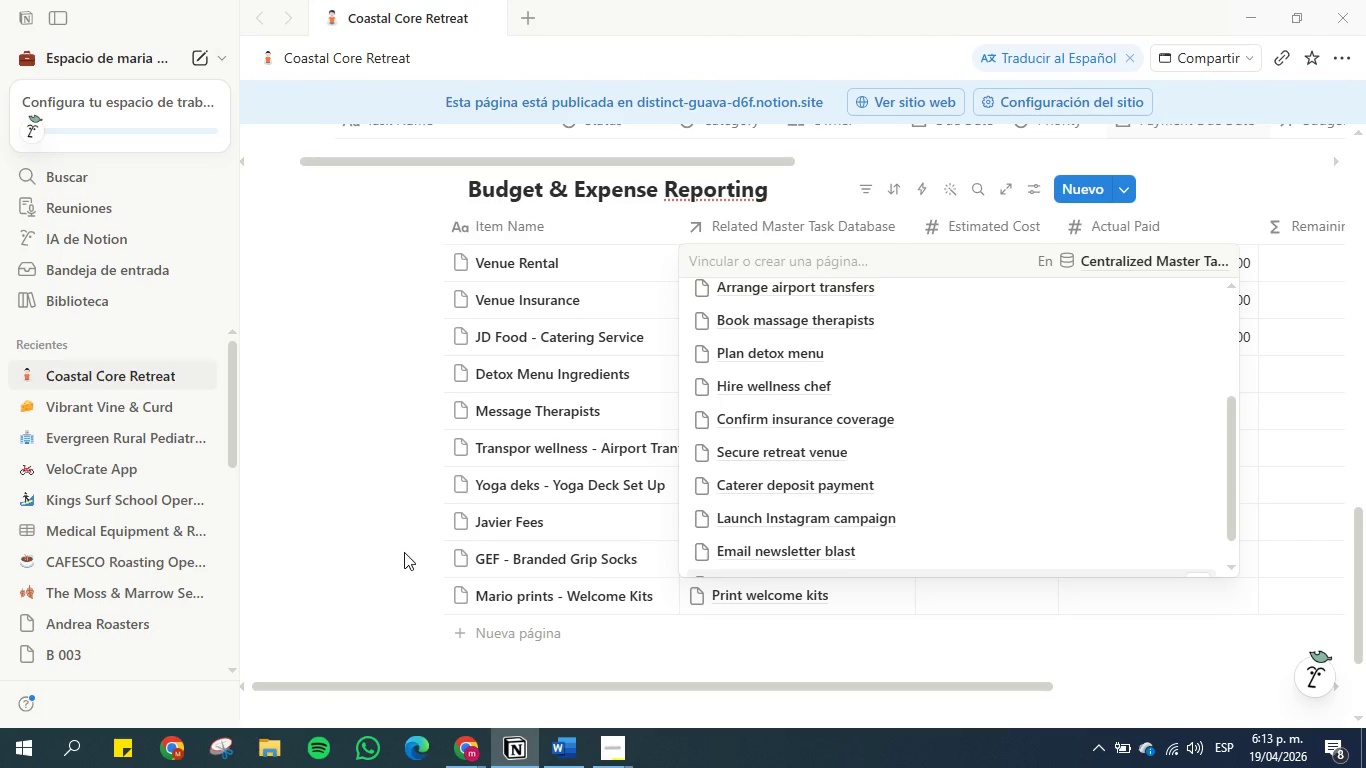 
left_click([534, 639])
 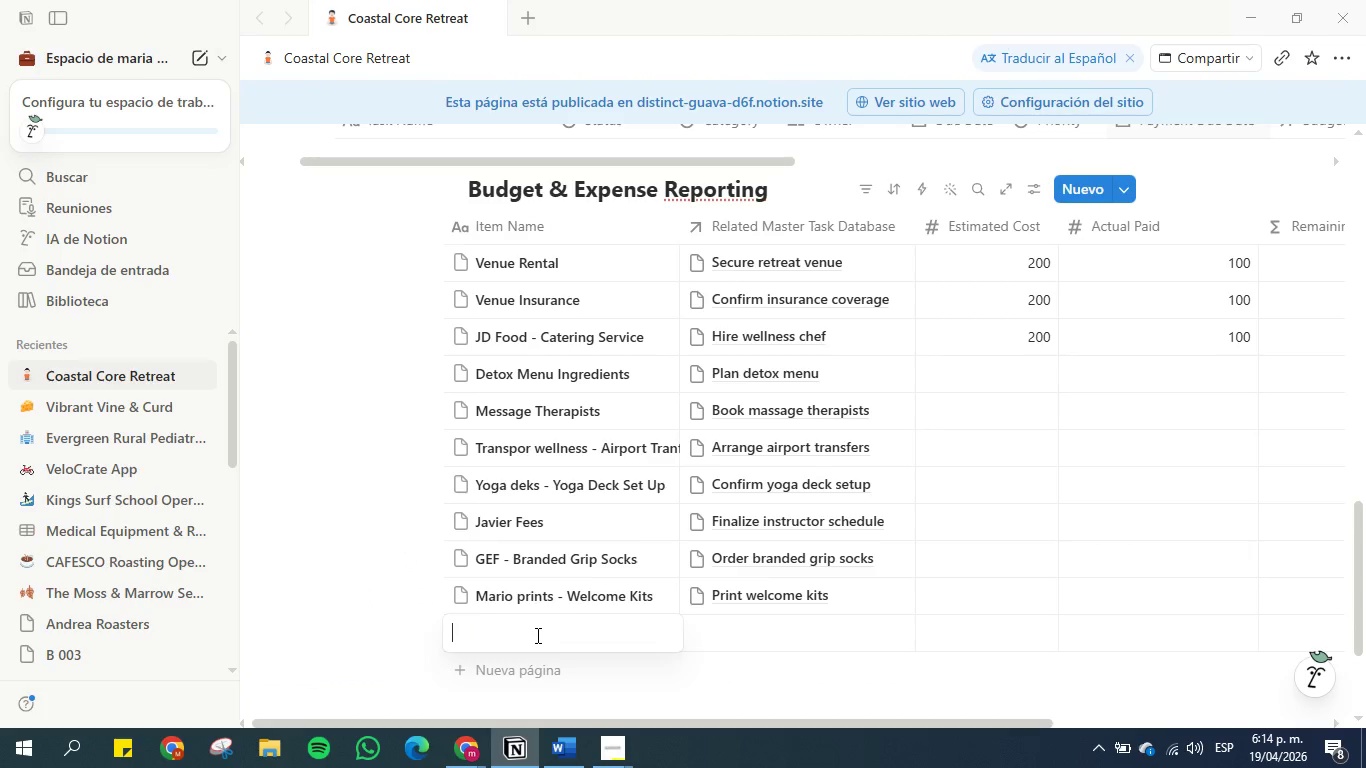 
type(Instagram Adds)
 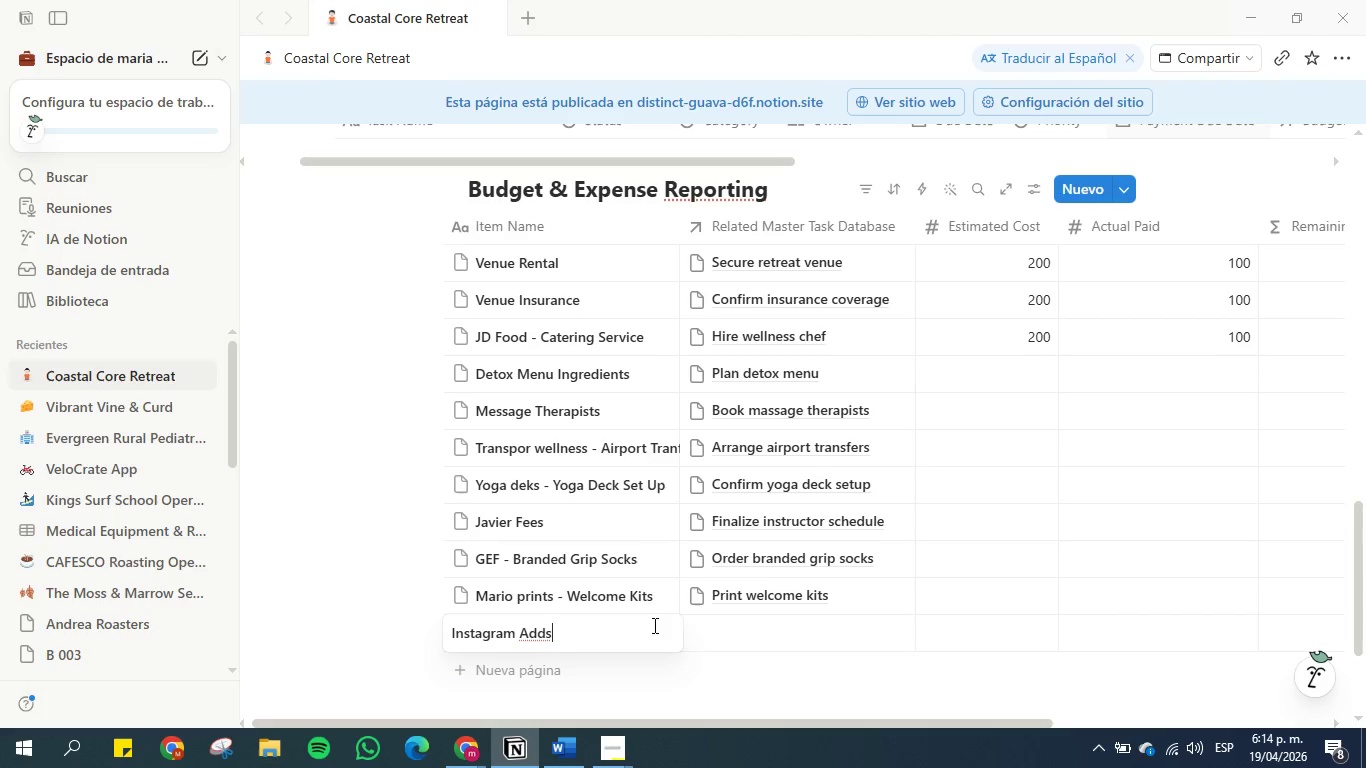 
double_click([739, 630])
 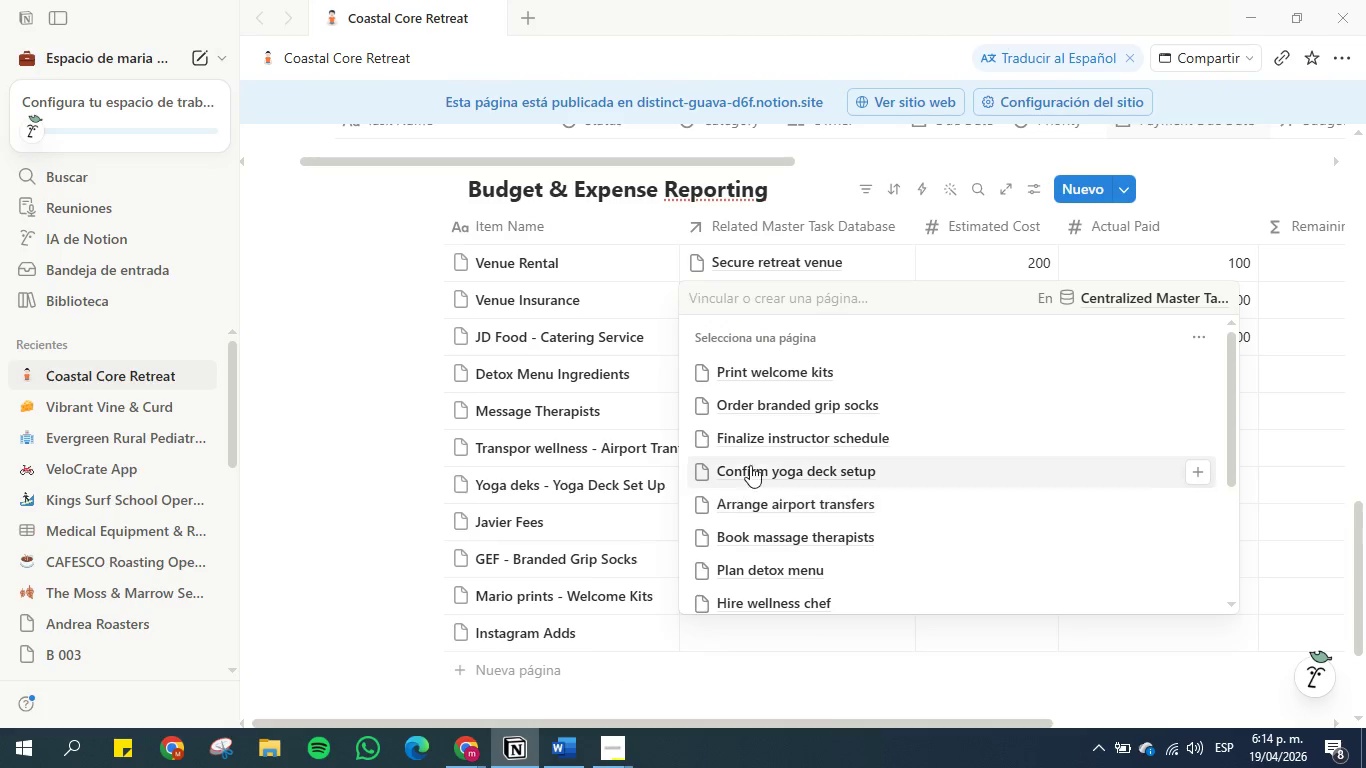 
scroll: coordinate [755, 446], scroll_direction: down, amount: 2.0
 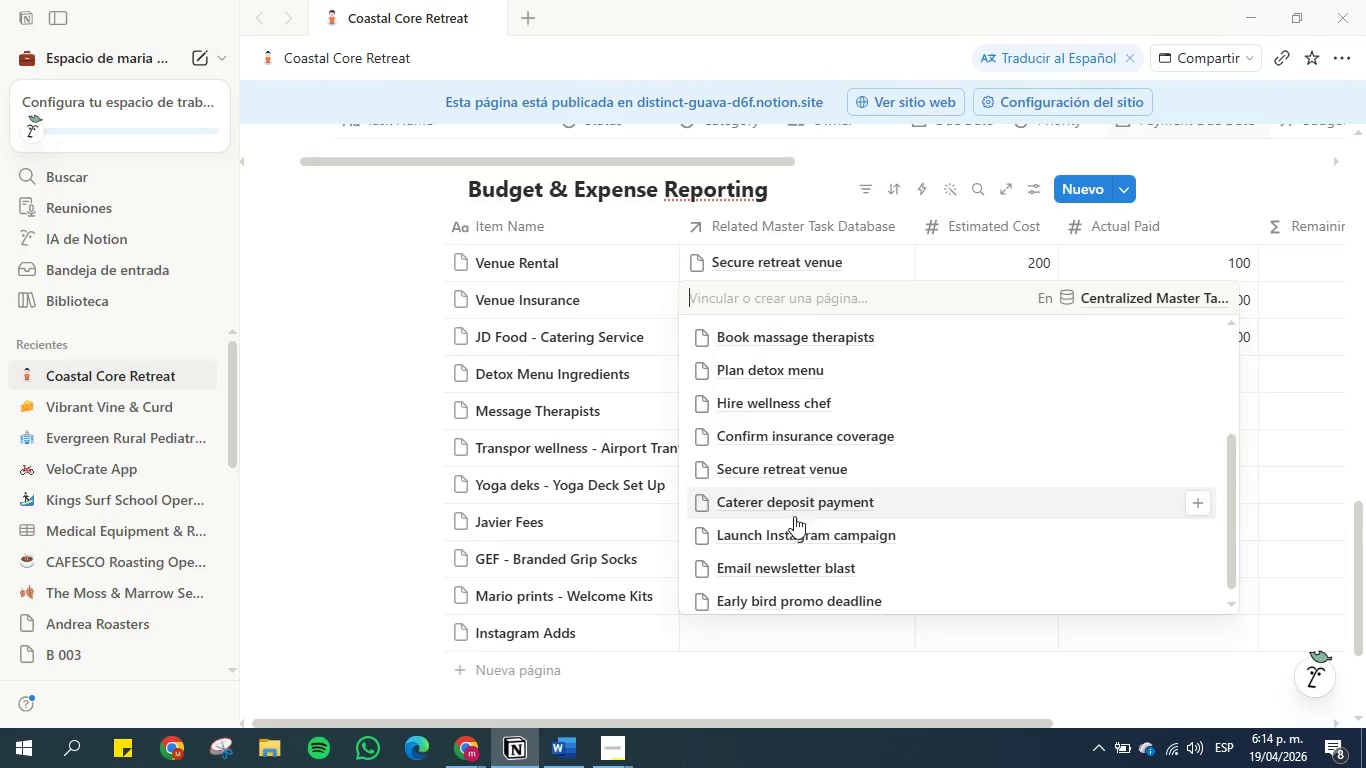 
left_click([803, 535])
 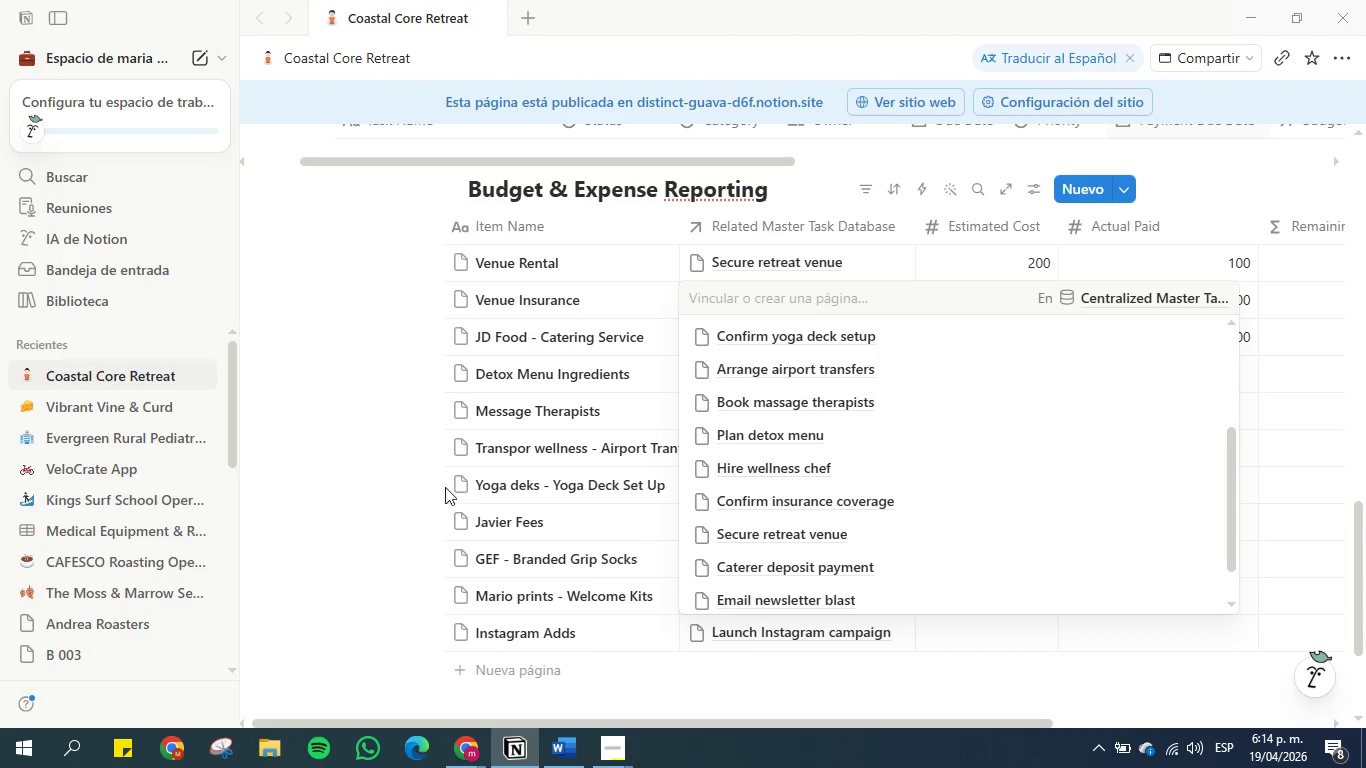 
left_click([412, 483])
 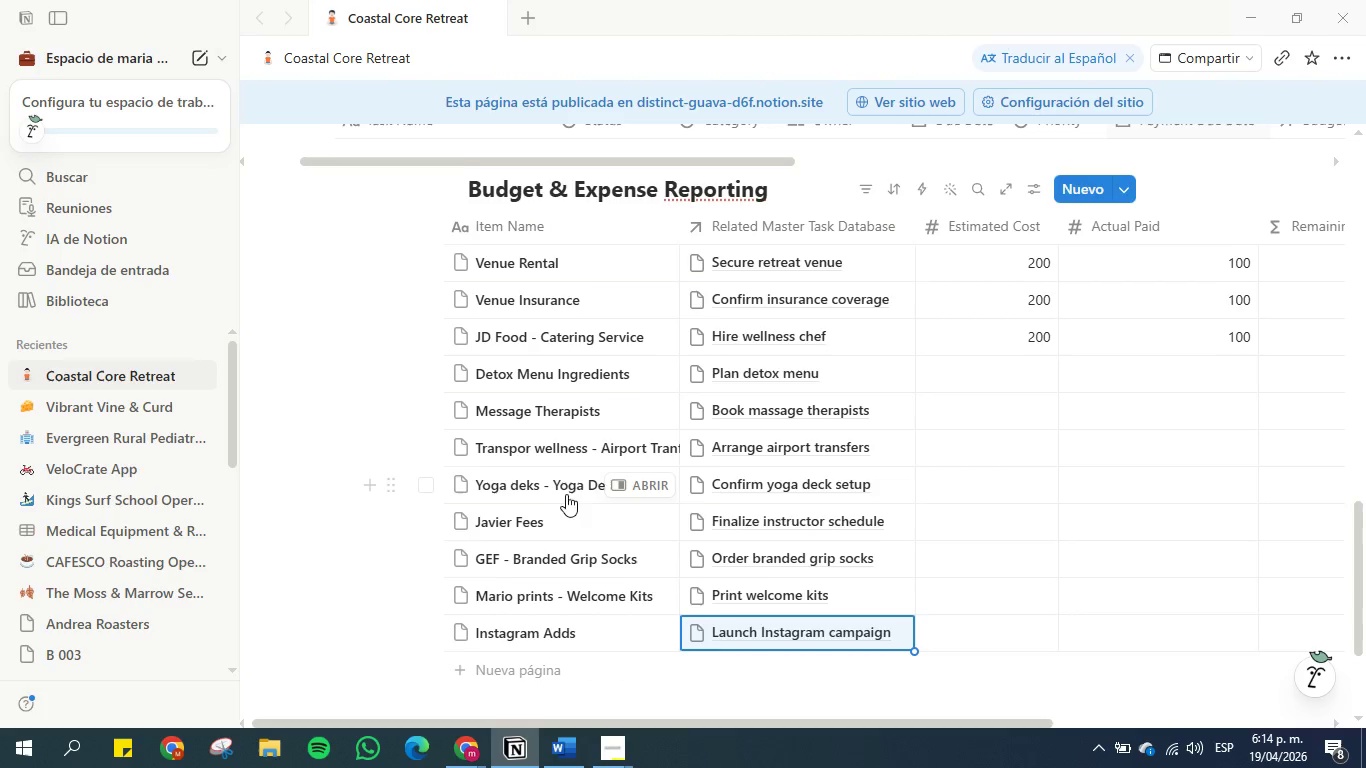 
scroll: coordinate [705, 507], scroll_direction: down, amount: 2.0
 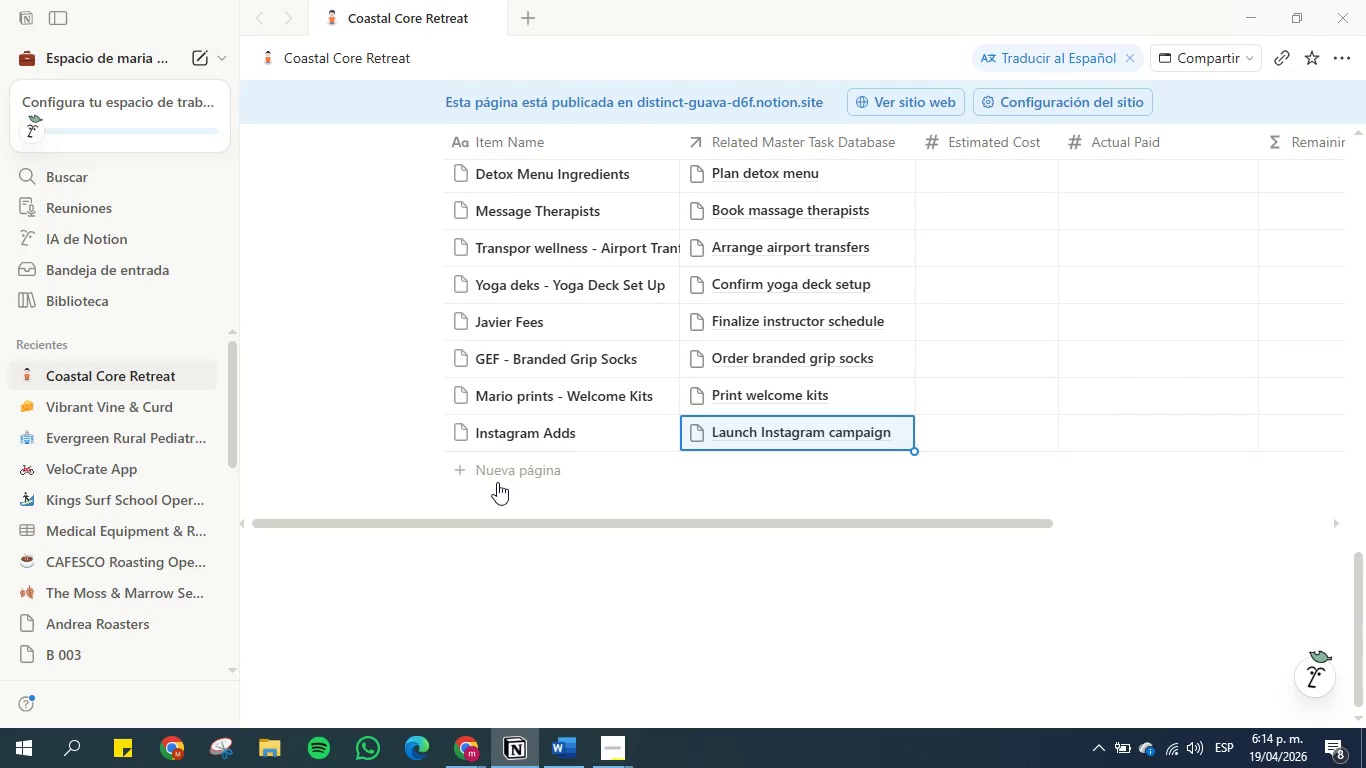 
left_click([491, 479])
 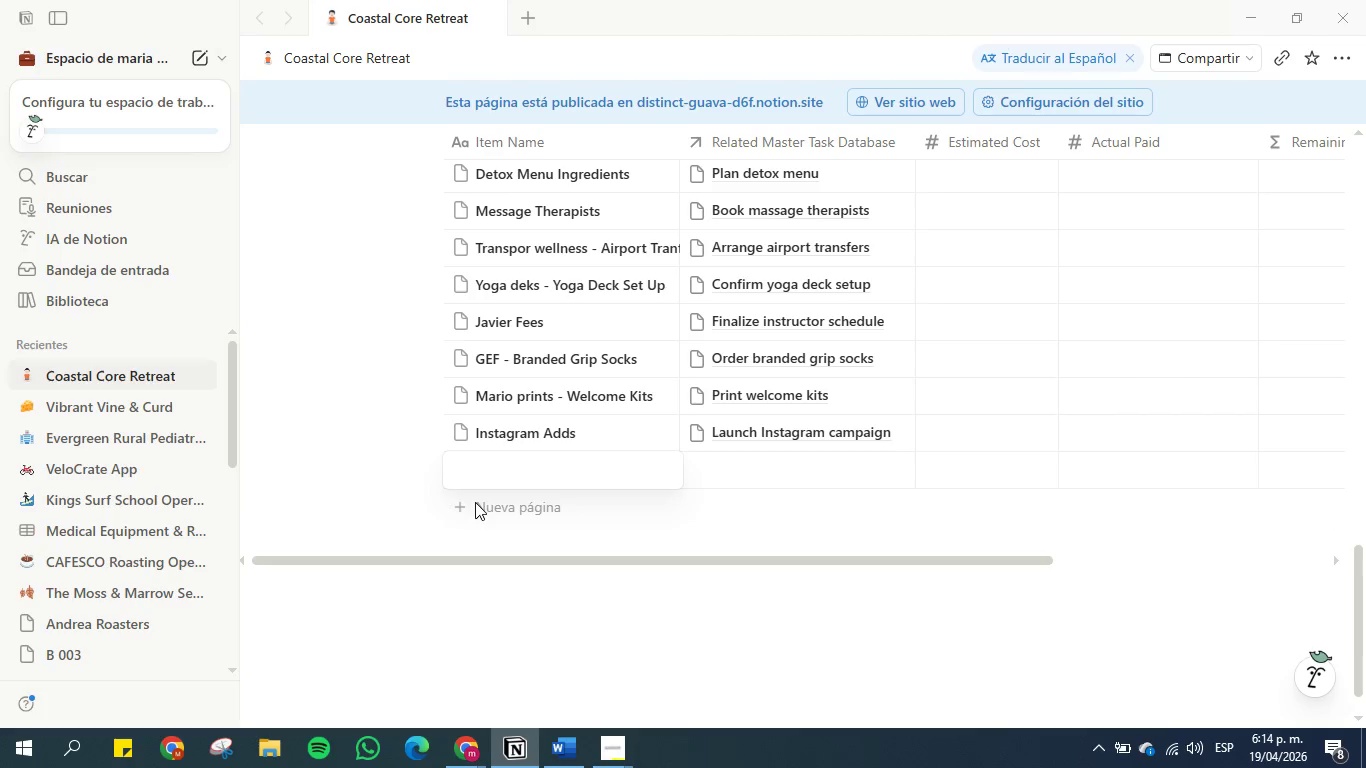 
double_click([474, 508])
 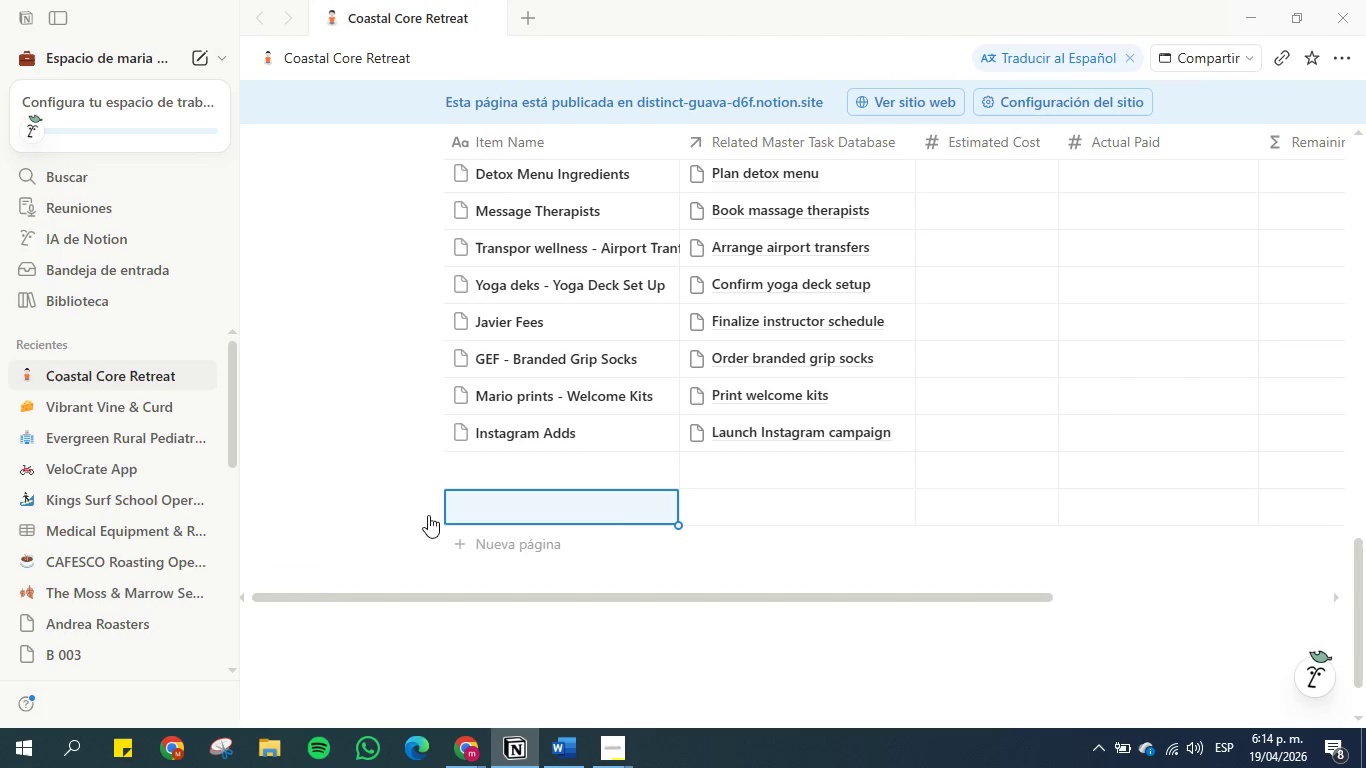 
double_click([489, 541])
 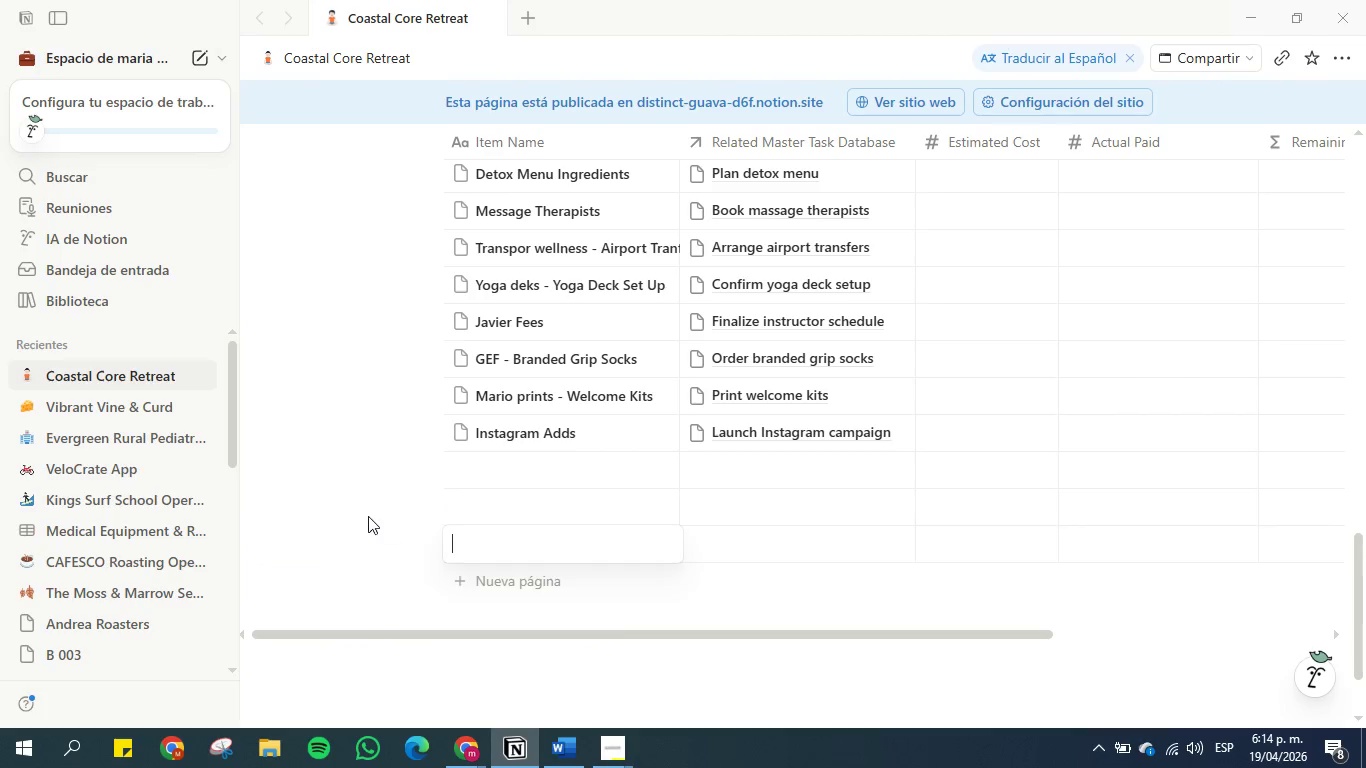 
triple_click([362, 515])
 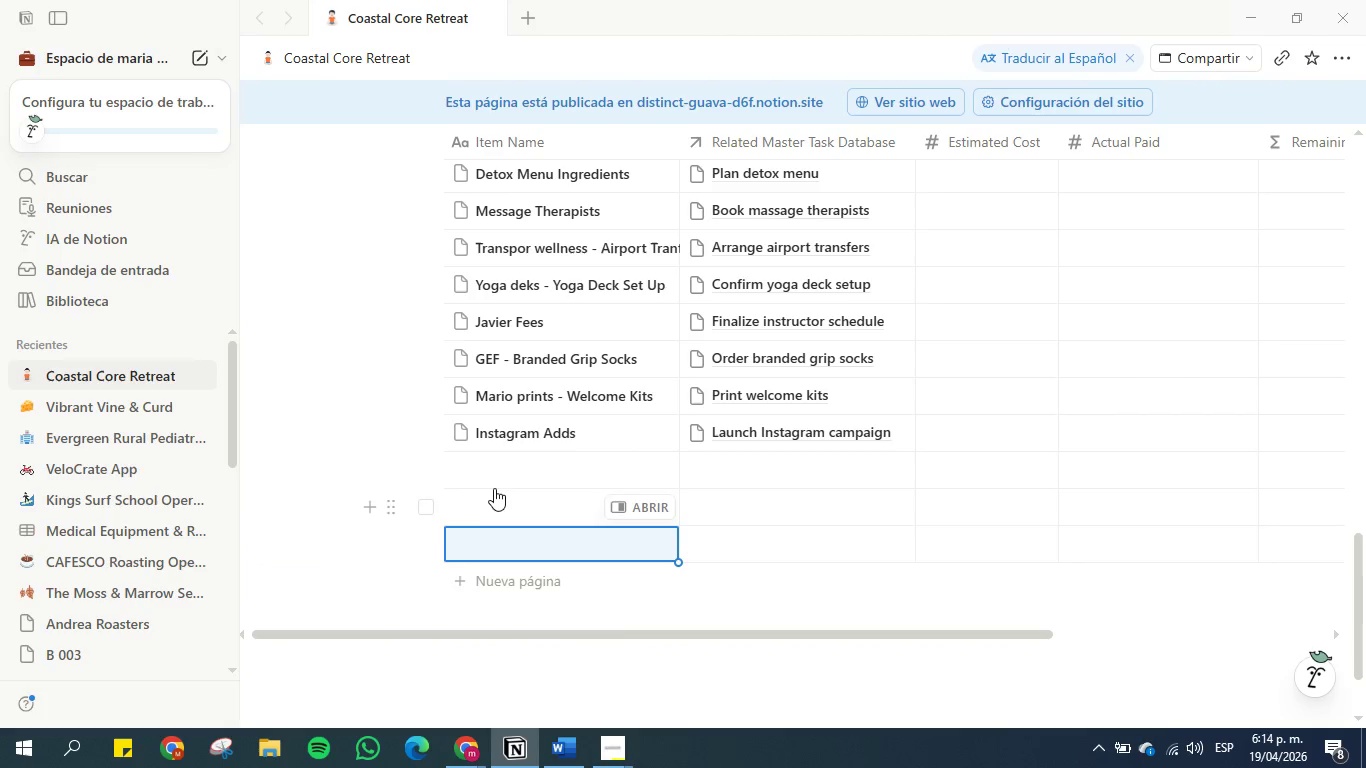 
left_click([494, 472])
 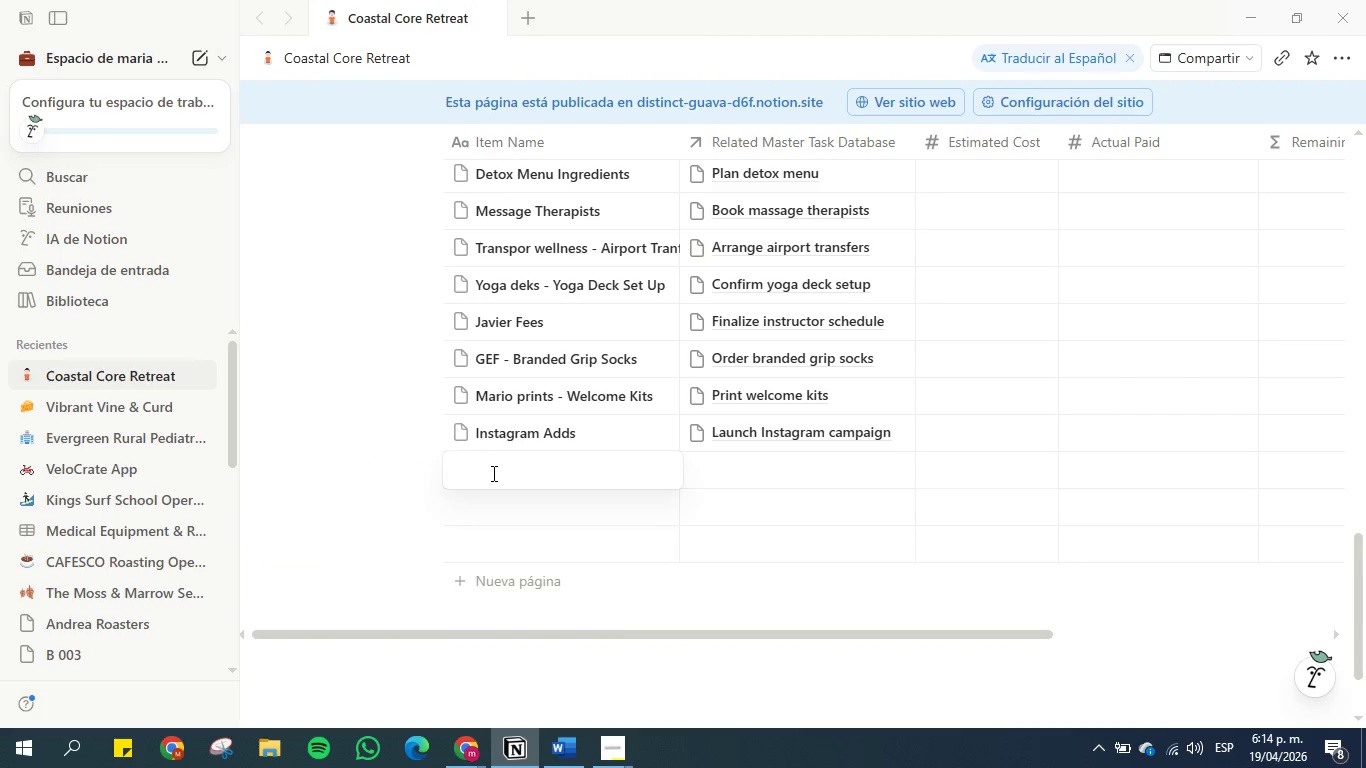 
type(Emil)
key(Backspace)
key(Backspace)
type(ail Marketin Mailchimo)
key(Backspace)
key(Backspace)
key(Backspace)
type(mp)
 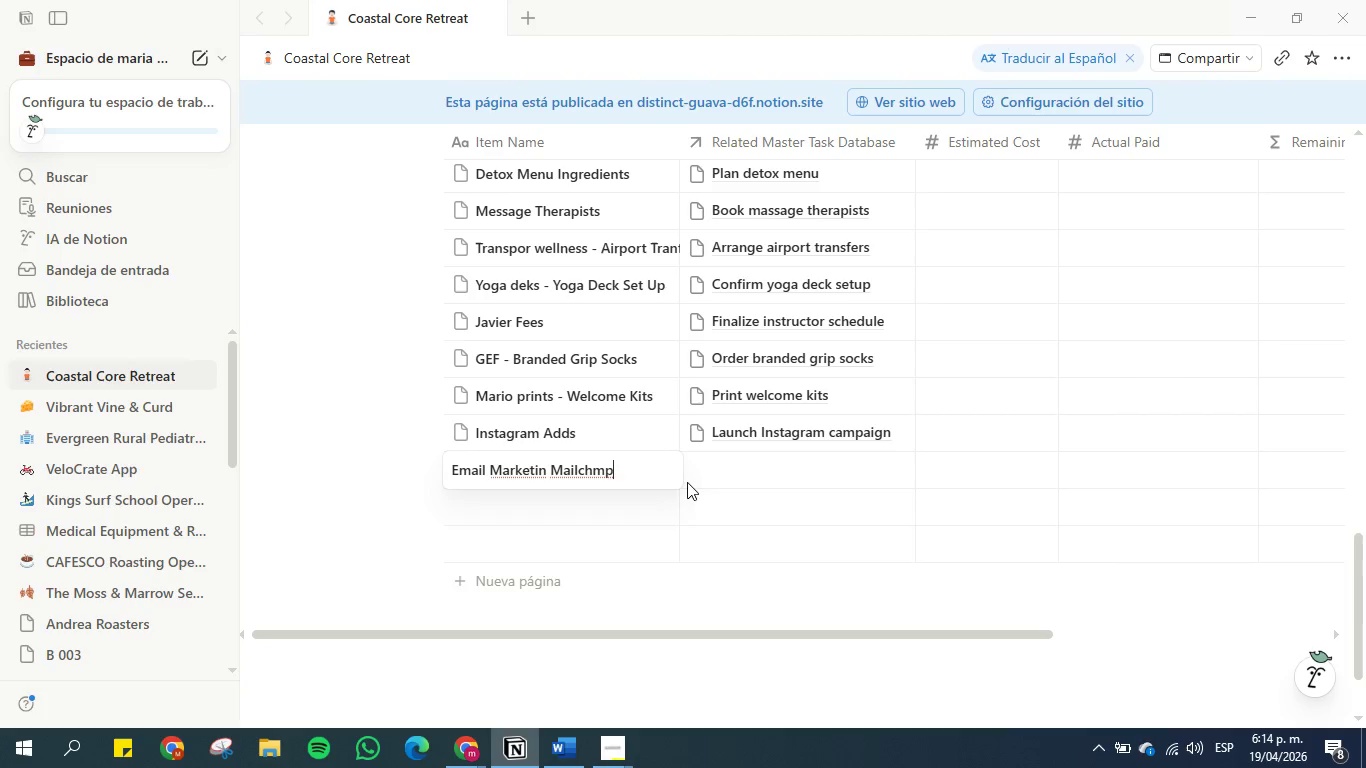 
left_click([724, 474])
 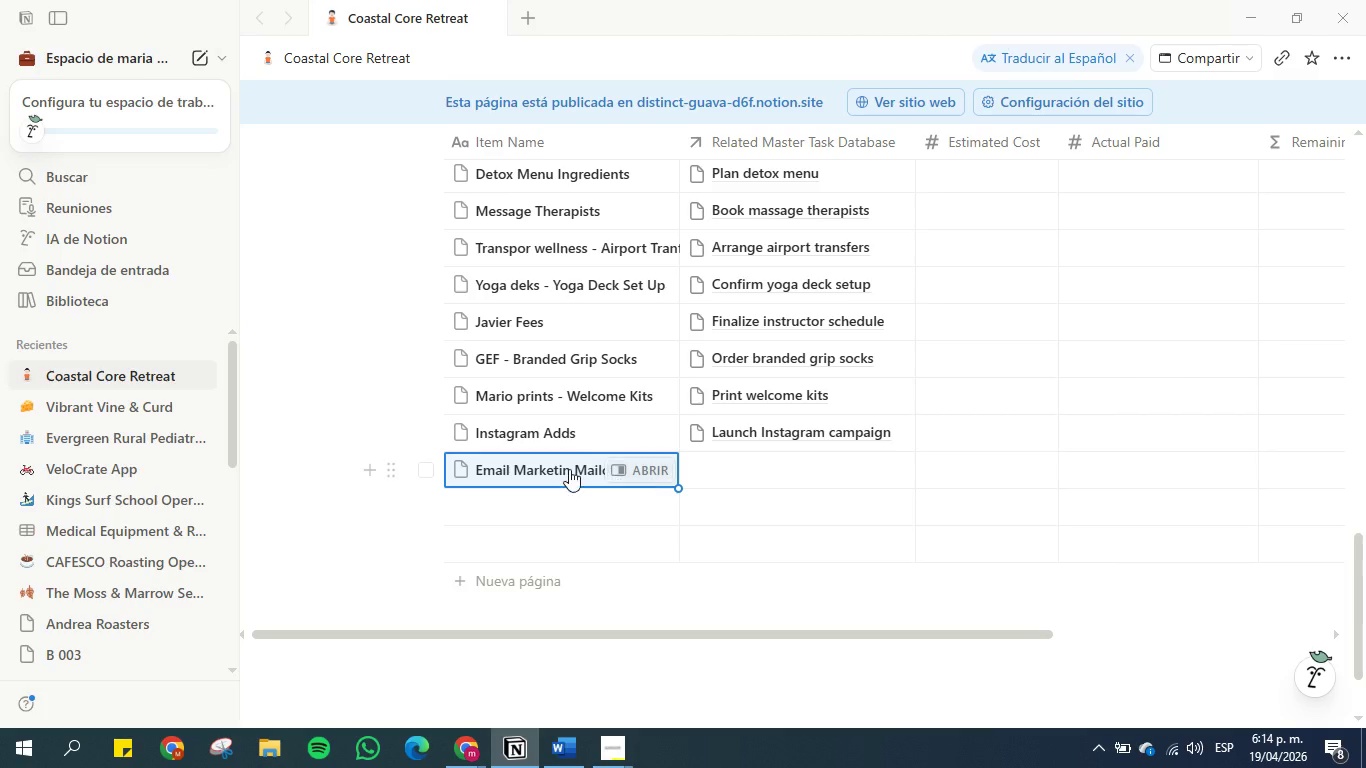 
left_click([566, 468])
 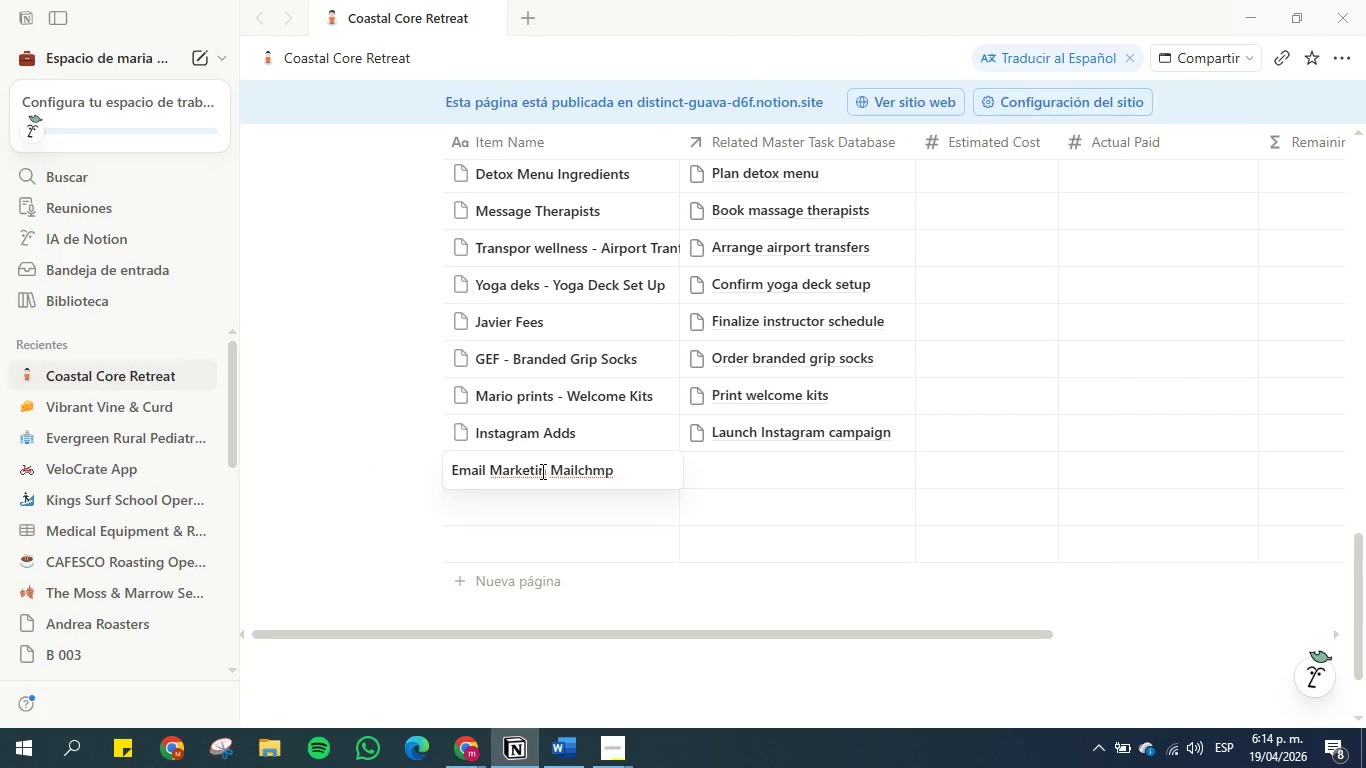 
left_click([544, 471])
 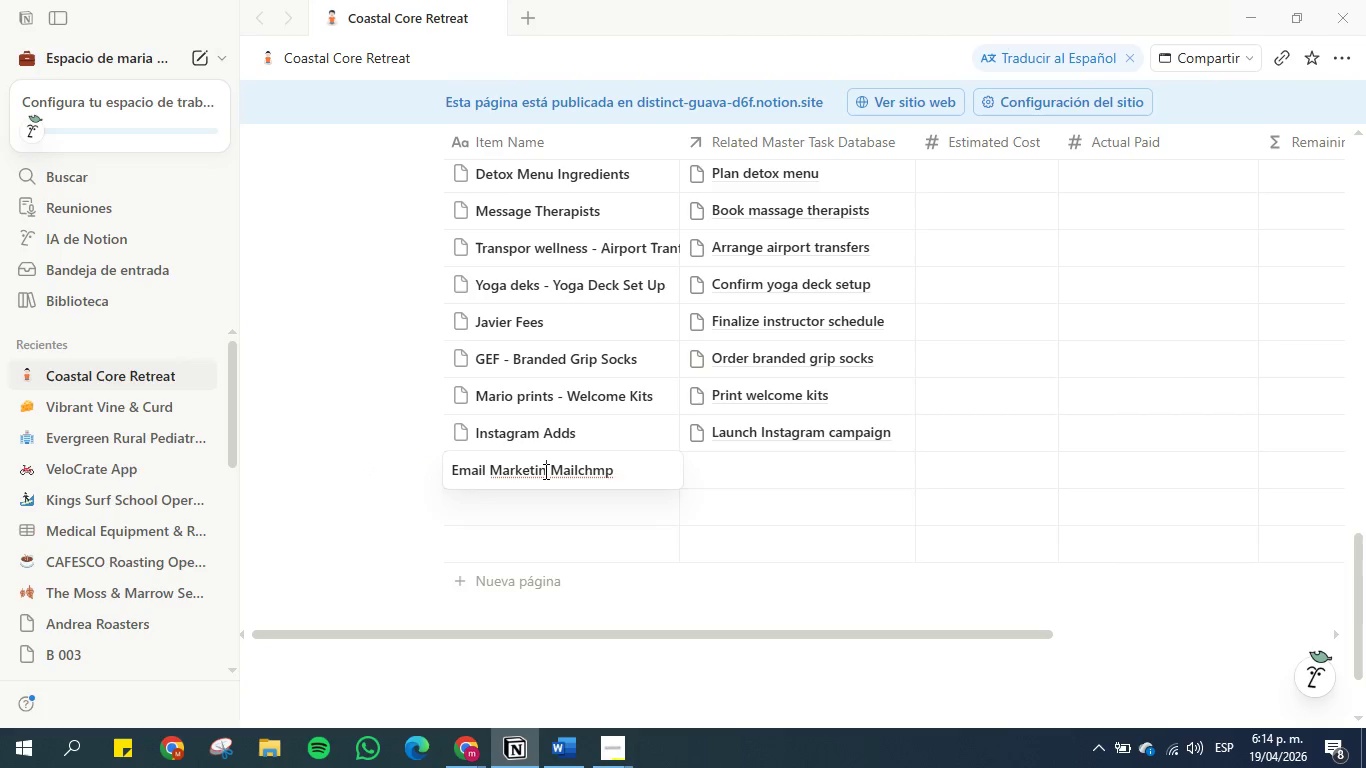 
key(K)
 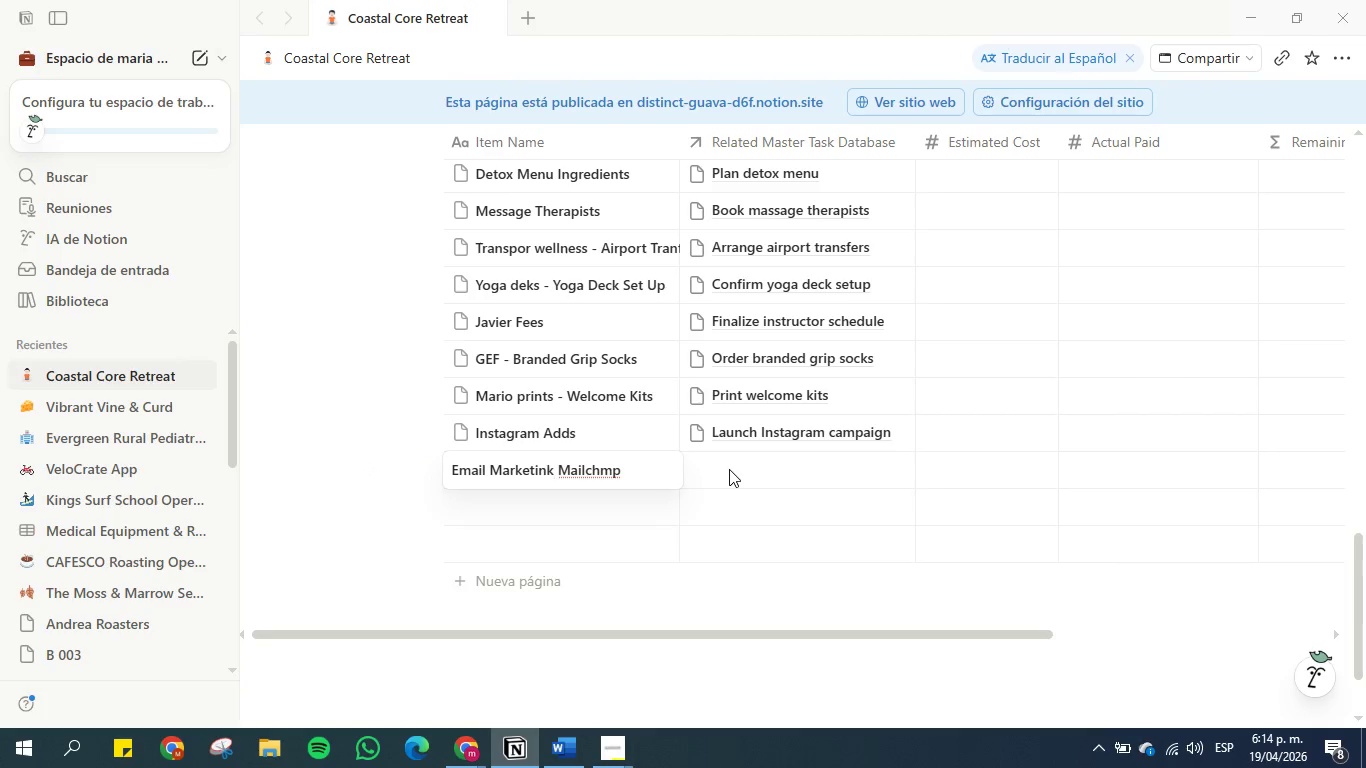 
left_click([733, 468])
 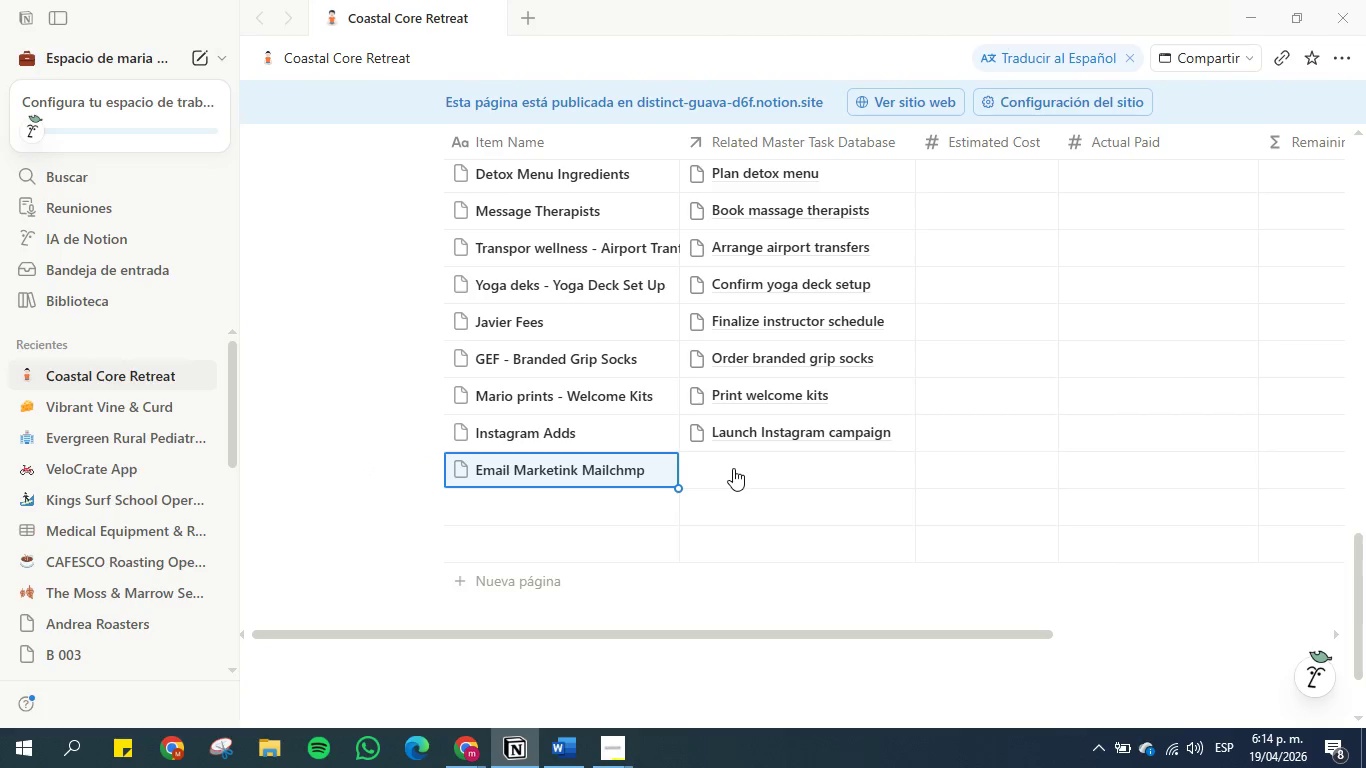 
left_click([733, 468])
 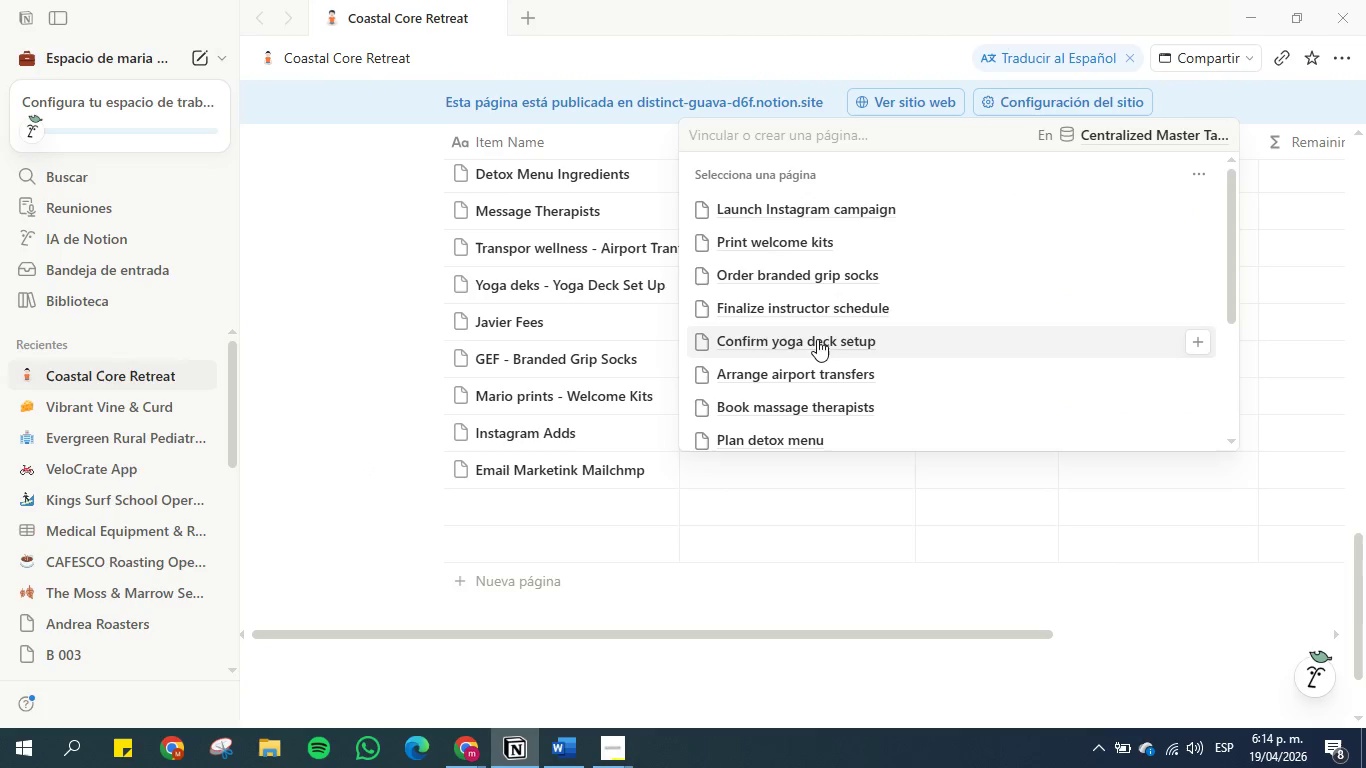 
scroll: coordinate [803, 288], scroll_direction: down, amount: 2.0
 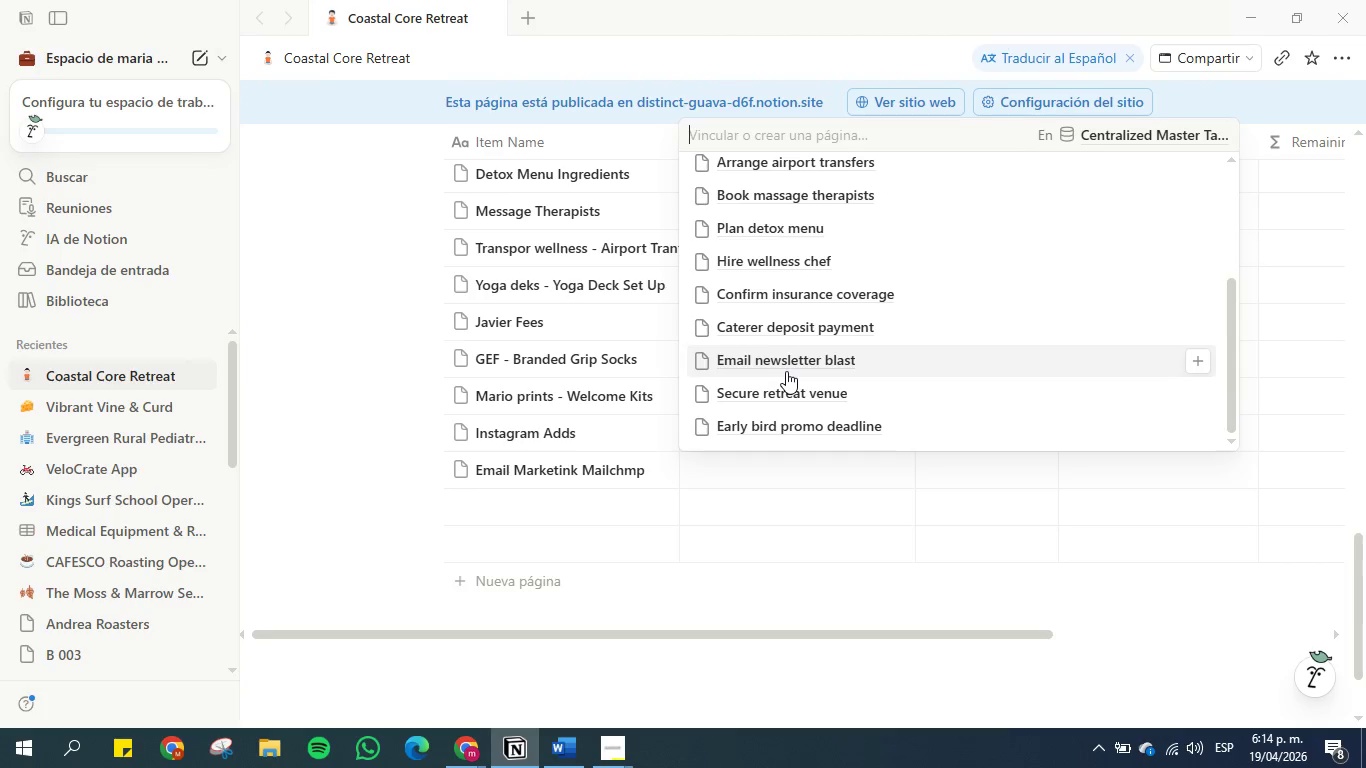 
left_click([792, 364])
 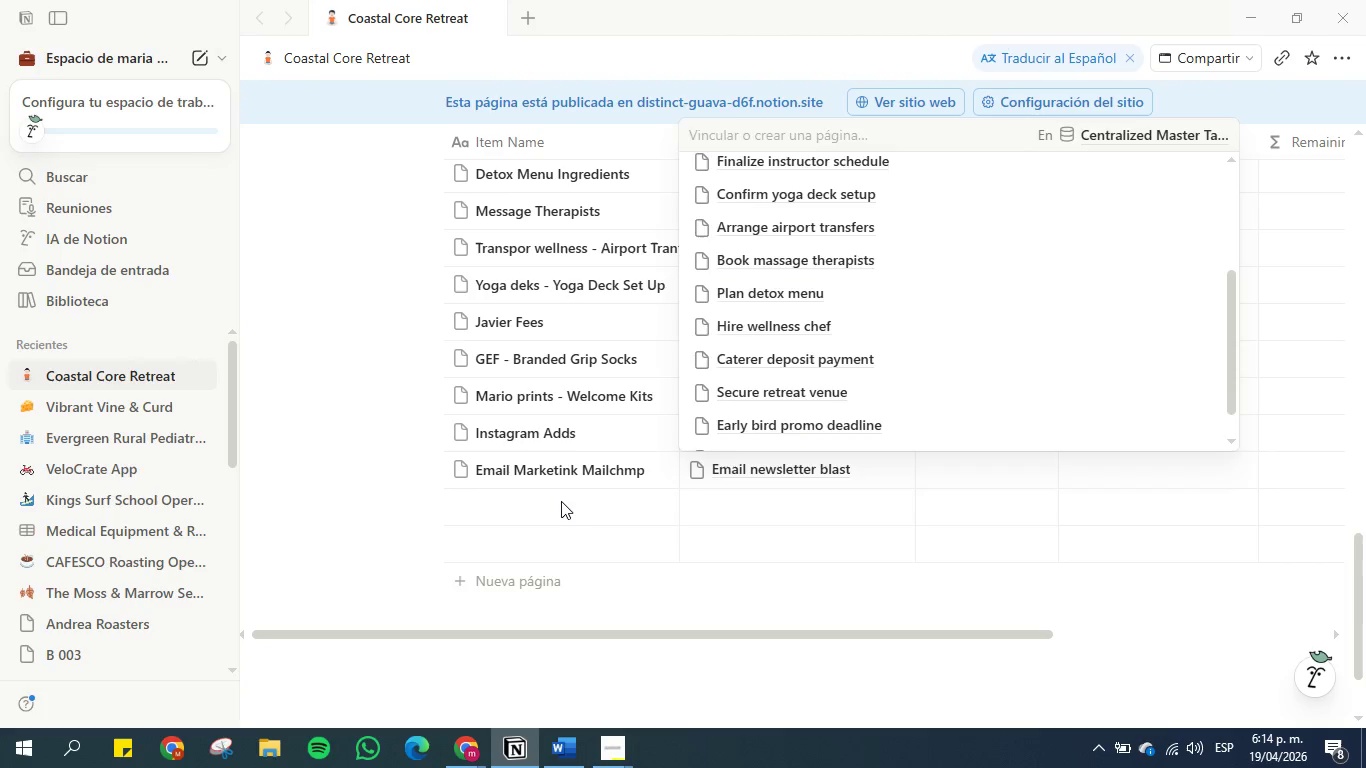 
double_click([536, 508])
 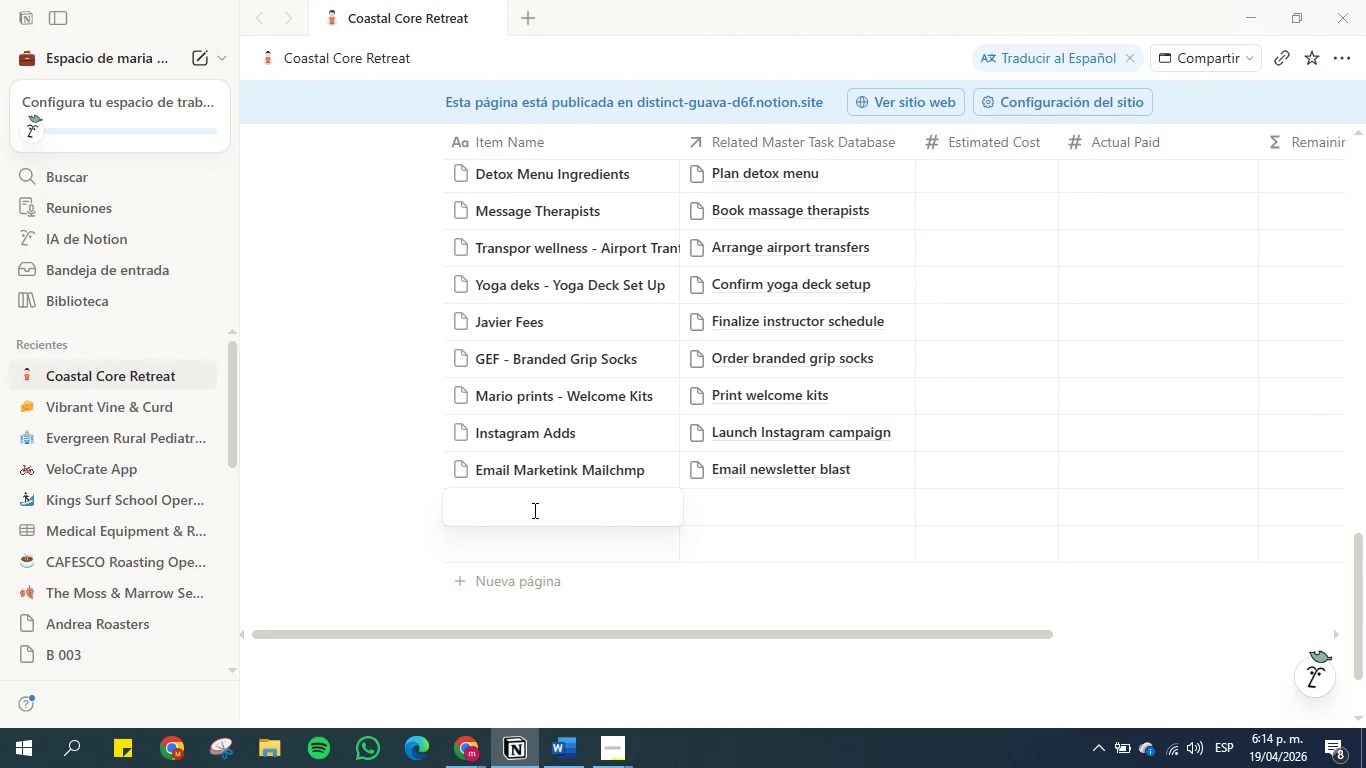 
wait(6.55)
 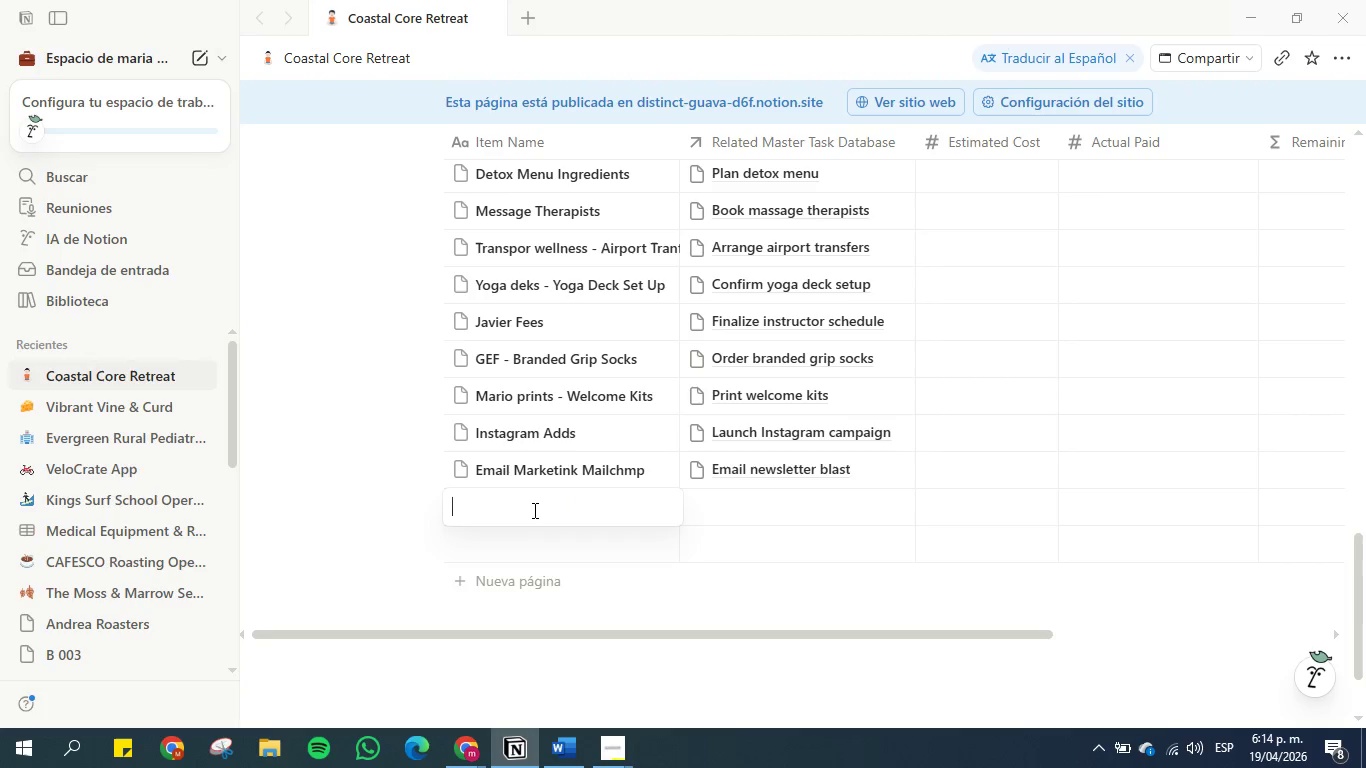 
type(Designer)
 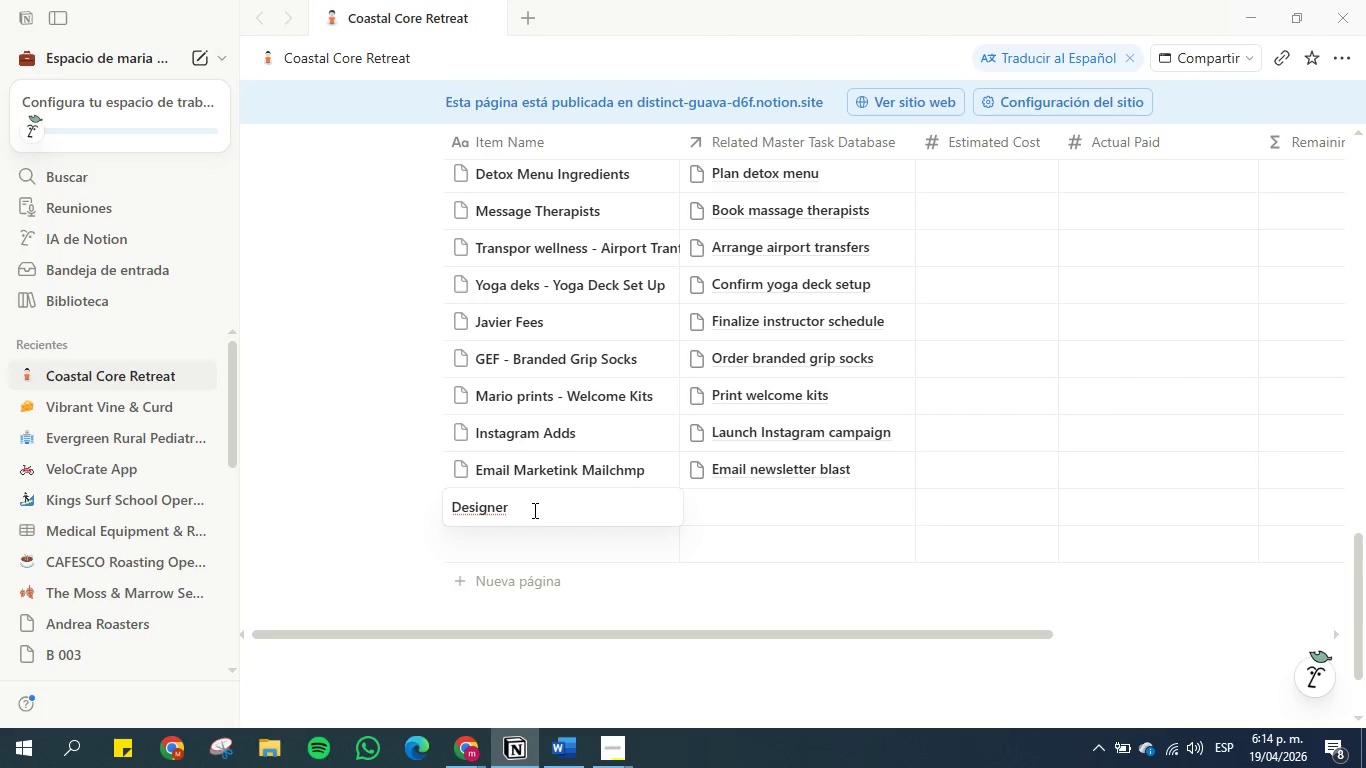 
type( Alezx)
key(Backspace)
key(Backspace)
type(x)
 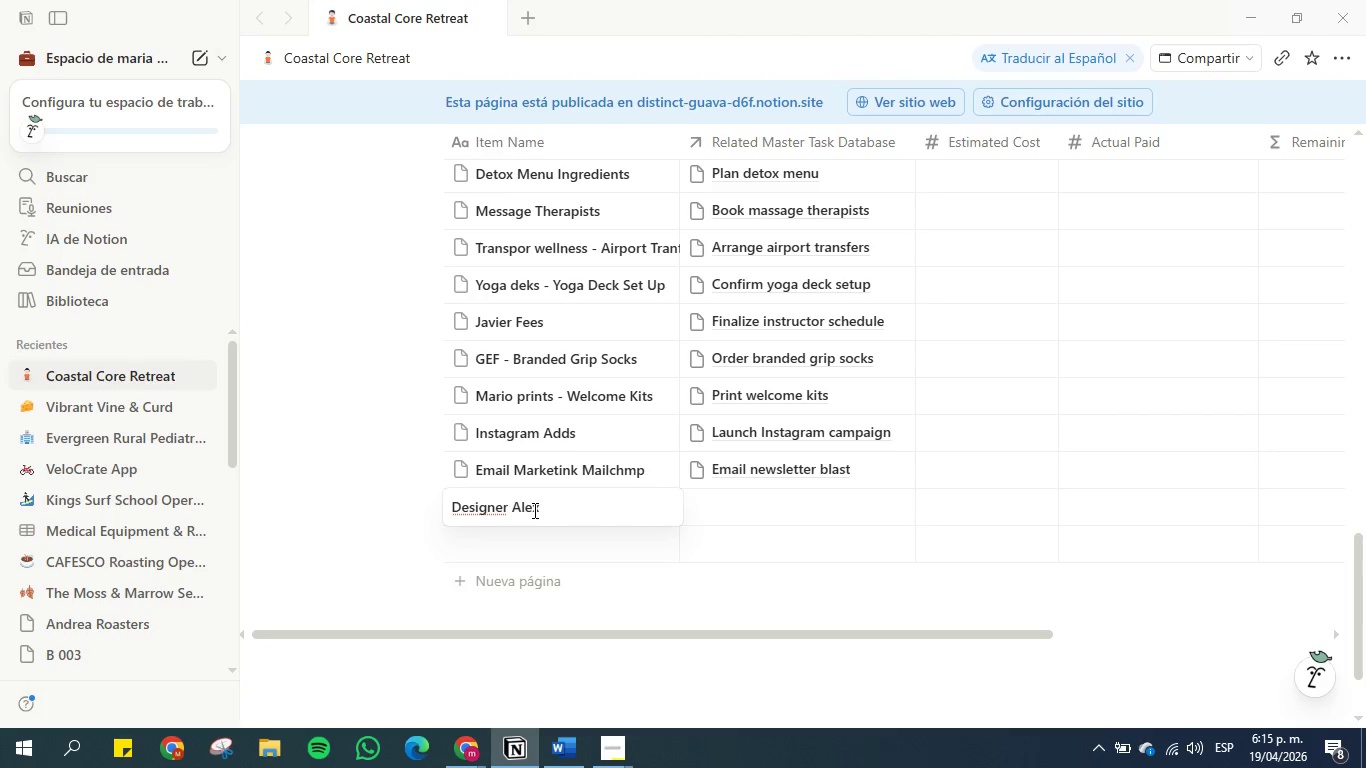 
wait(5.17)
 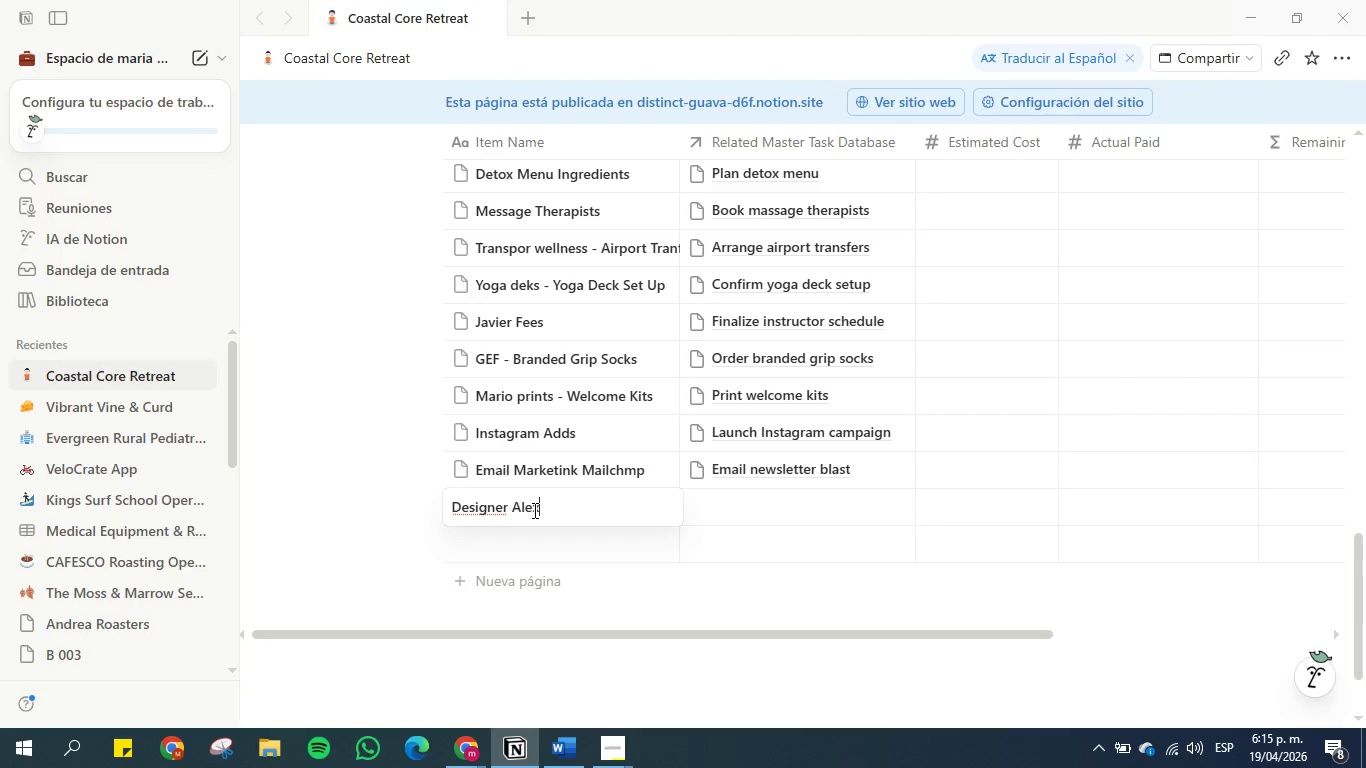 
type( Early Bird pR)
key(Backspace)
key(Backspace)
type(Promo)
 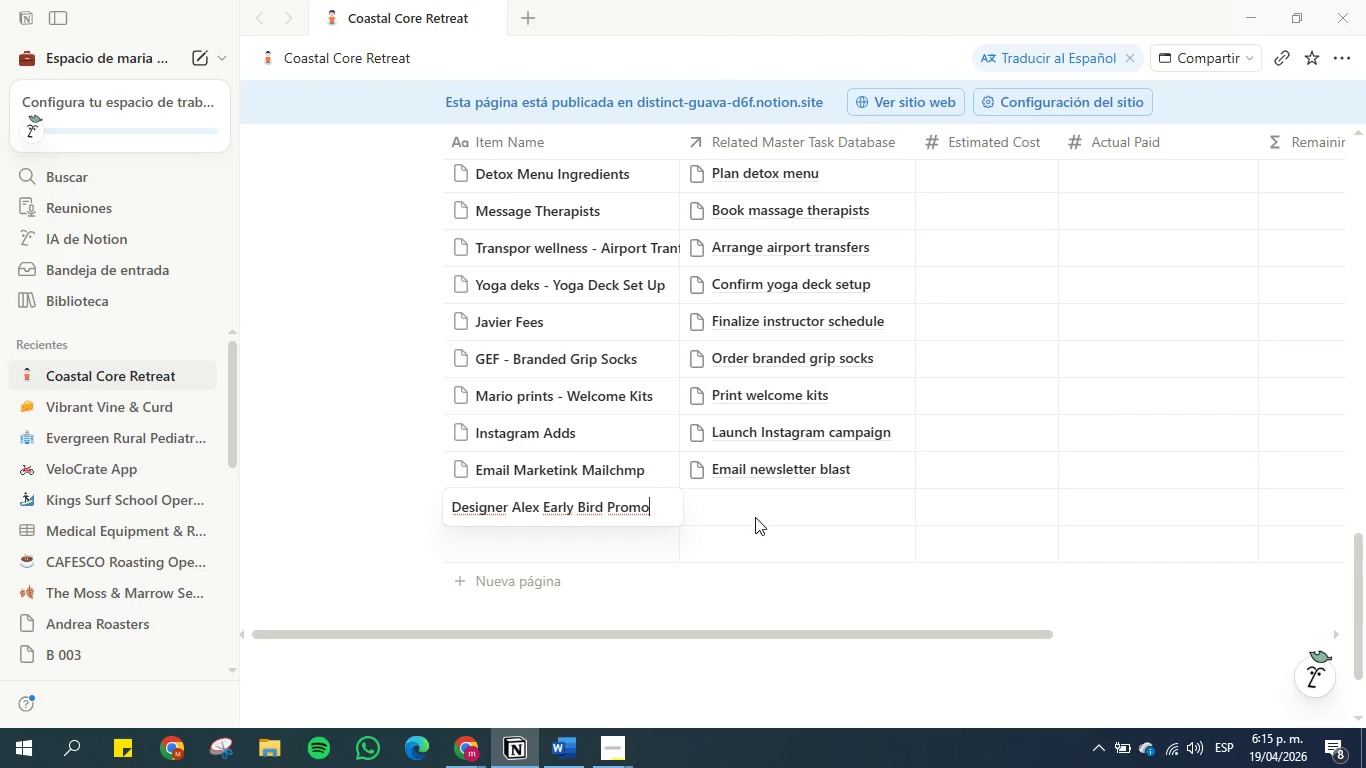 
double_click([758, 511])
 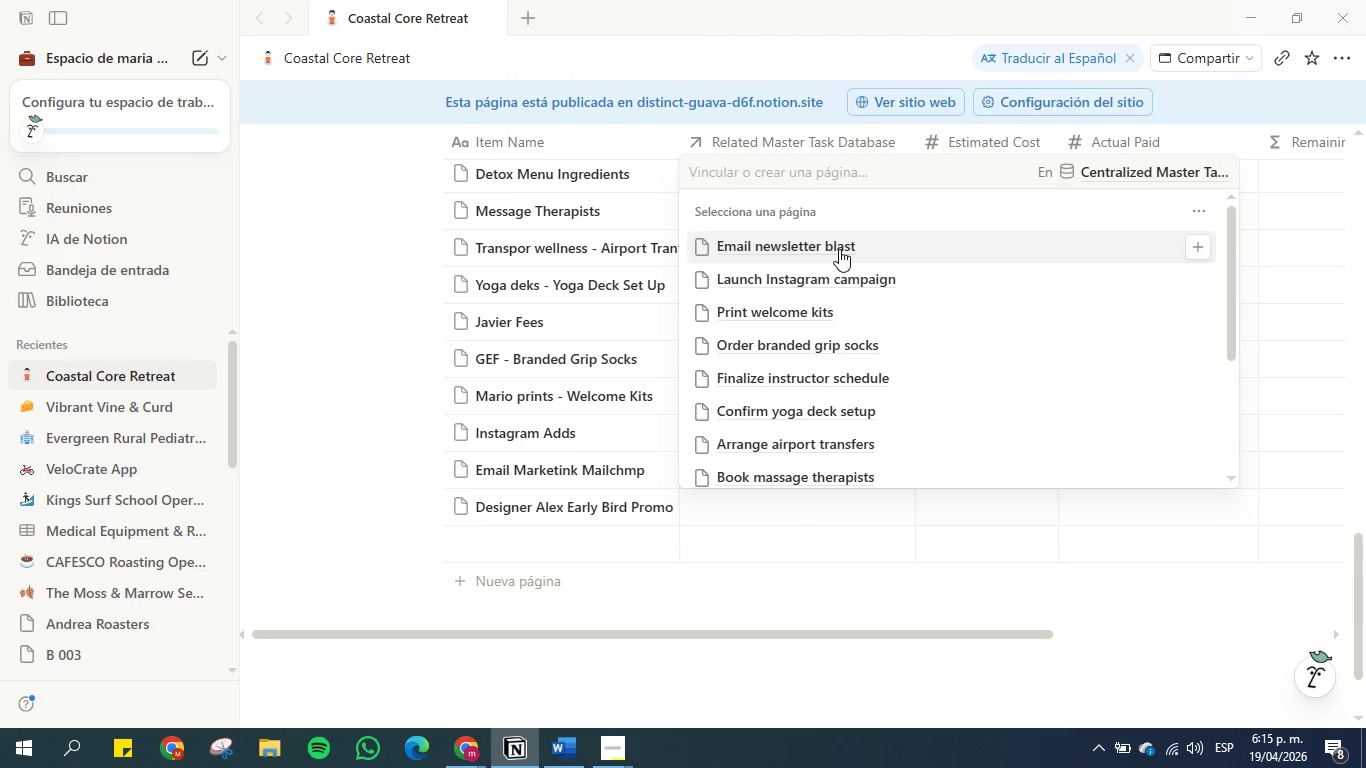 
scroll: coordinate [835, 302], scroll_direction: down, amount: 3.0
 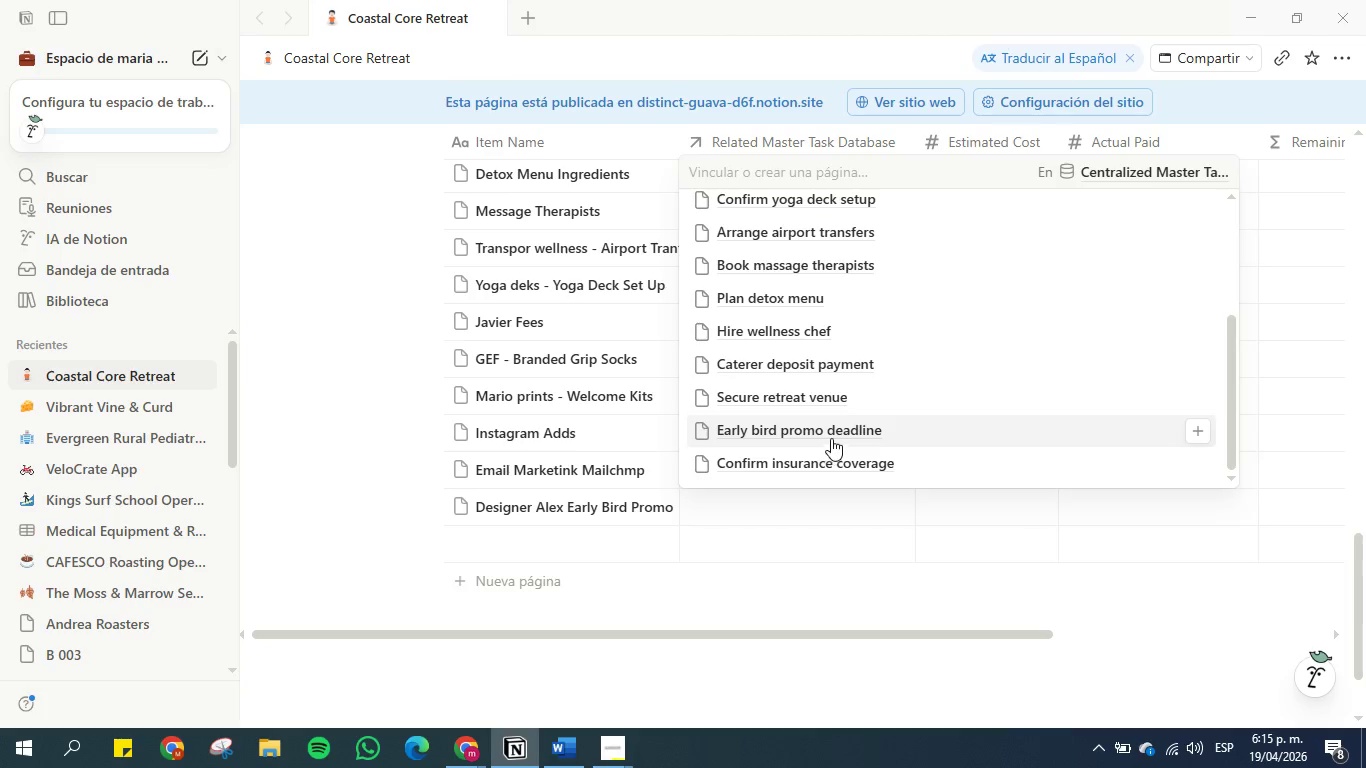 
left_click([832, 431])
 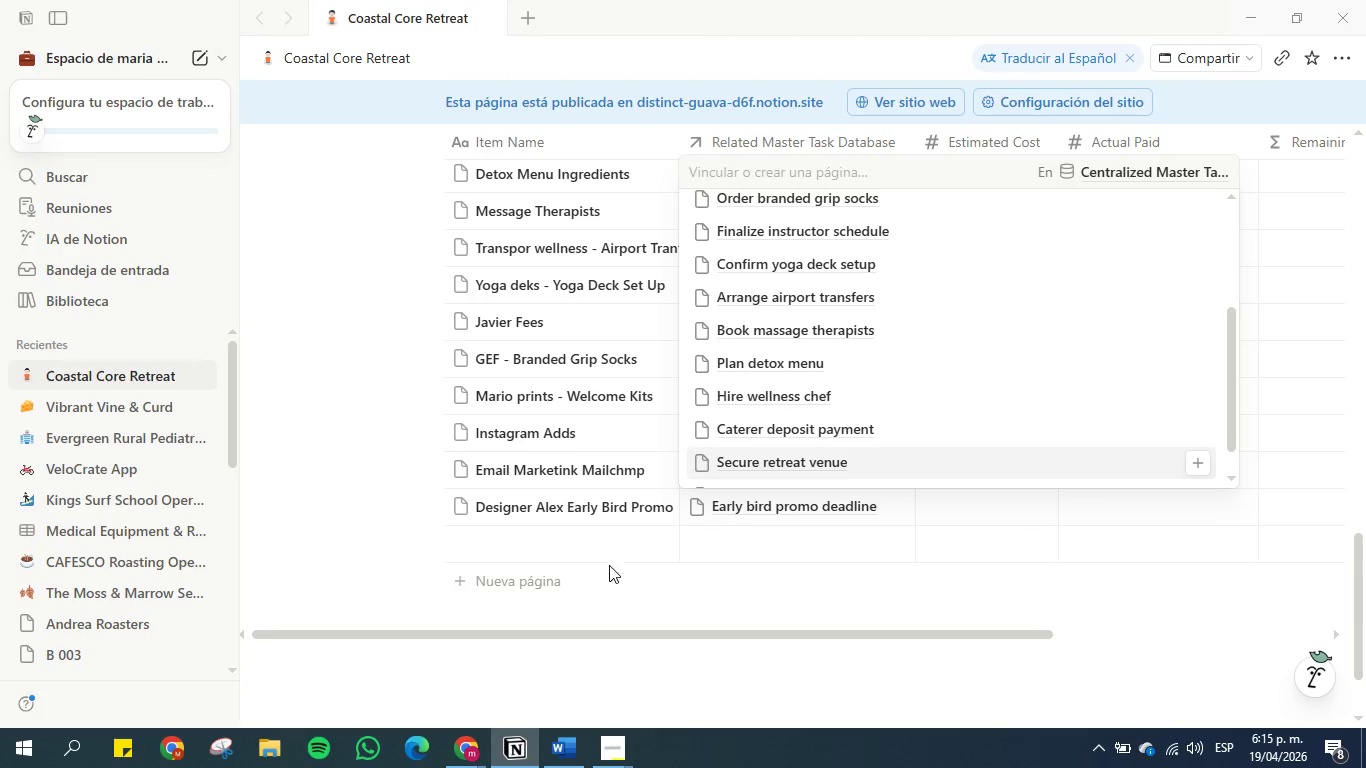 
left_click([608, 580])
 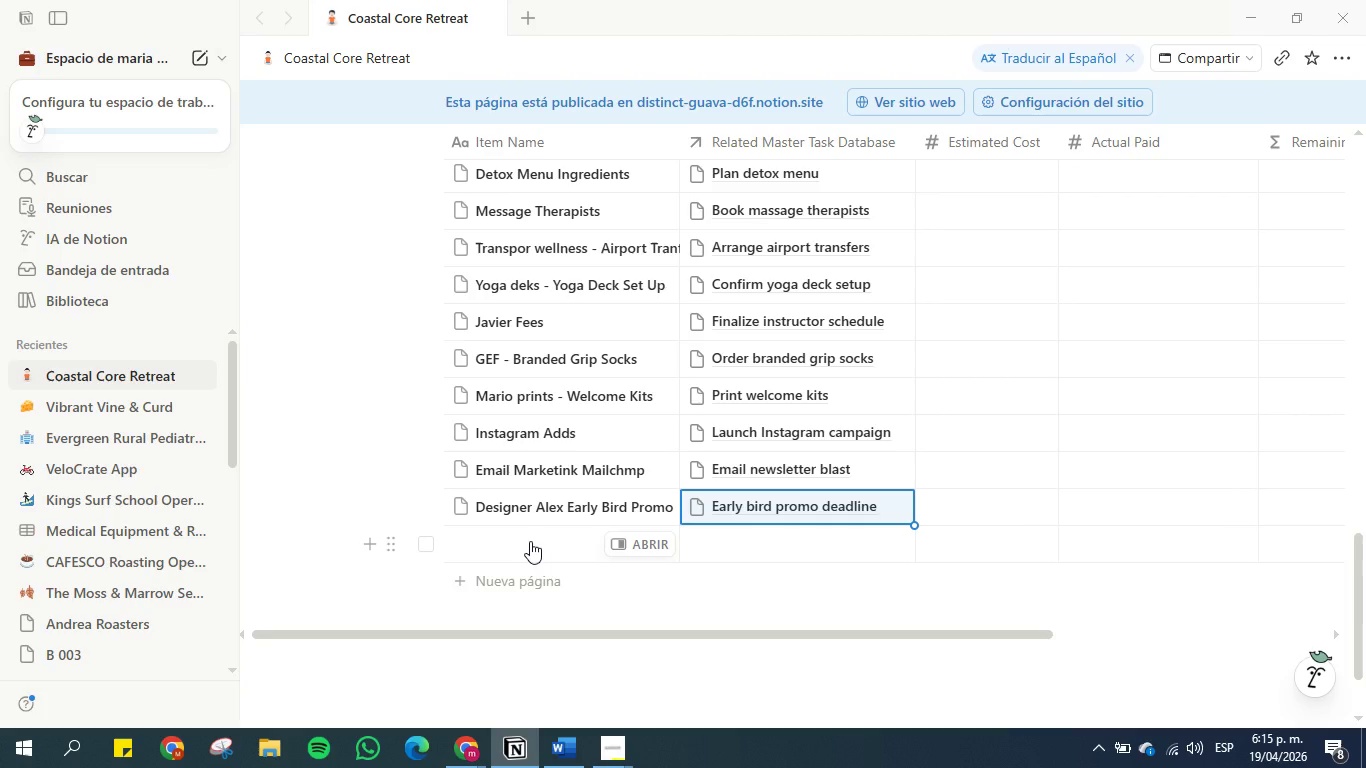 
left_click([530, 541])
 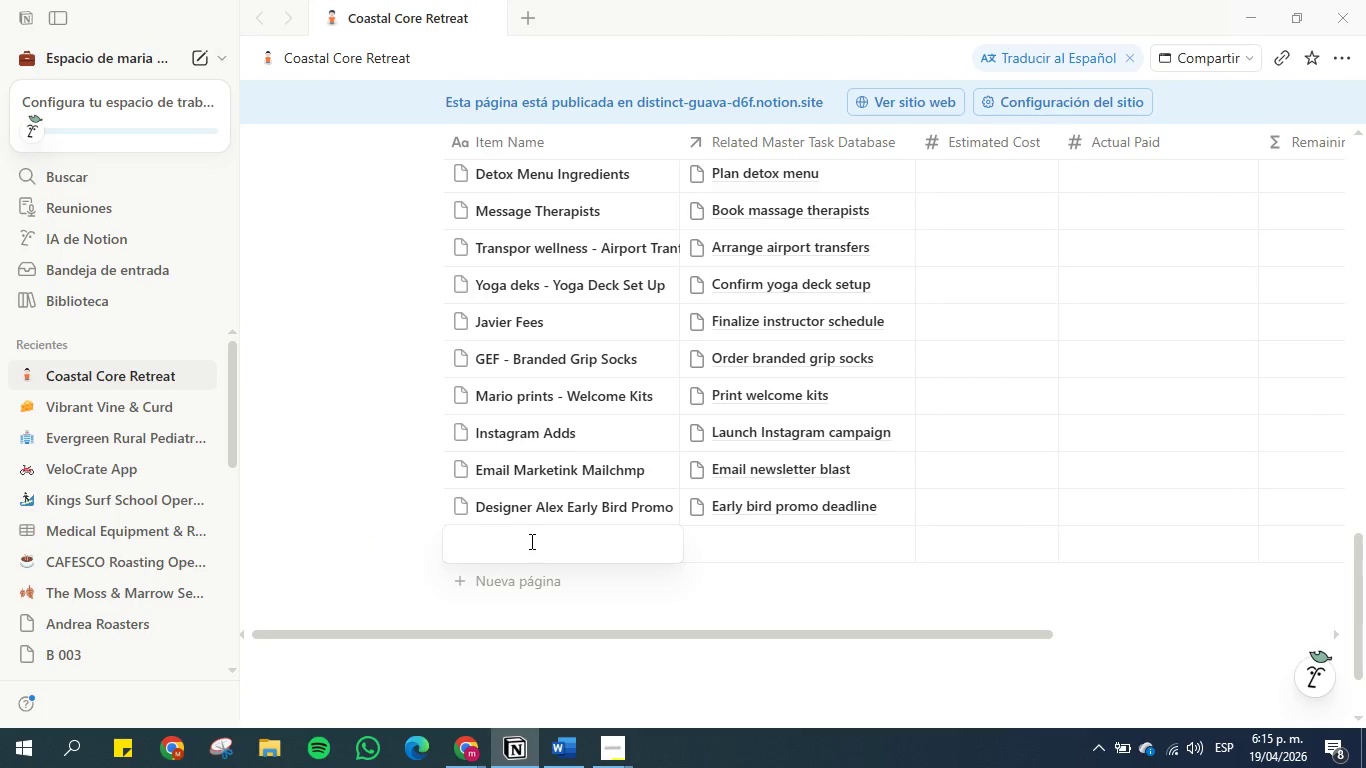 
scroll: coordinate [544, 384], scroll_direction: up, amount: 4.0
 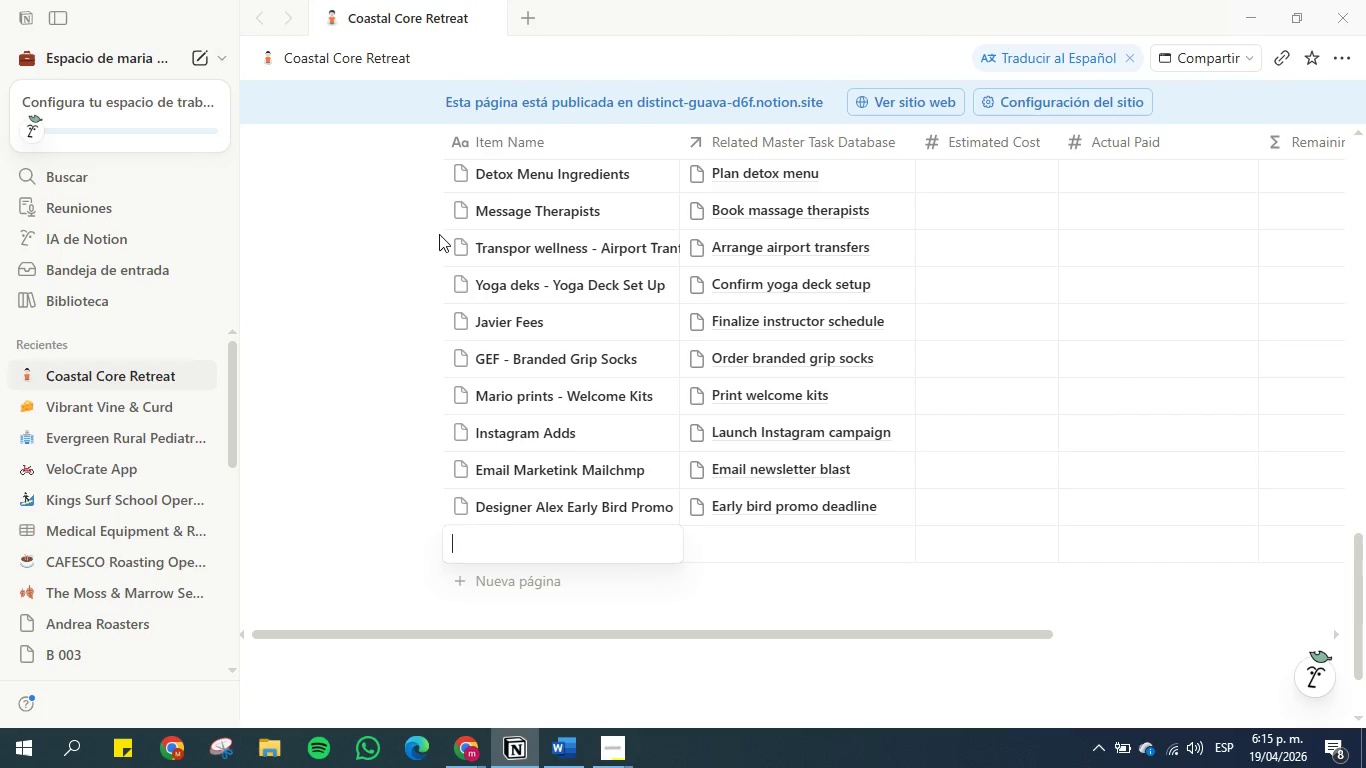 
wait(20.26)
 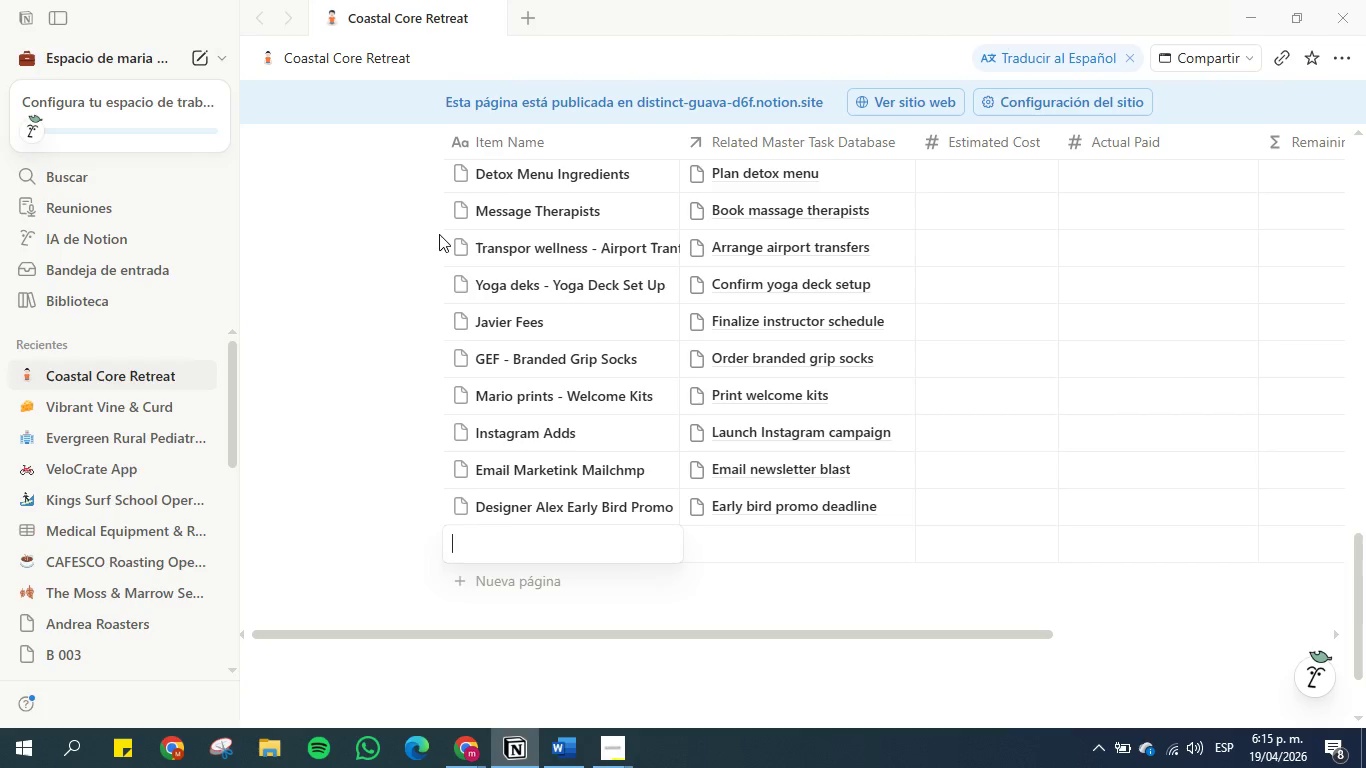 
left_click([349, 398])
 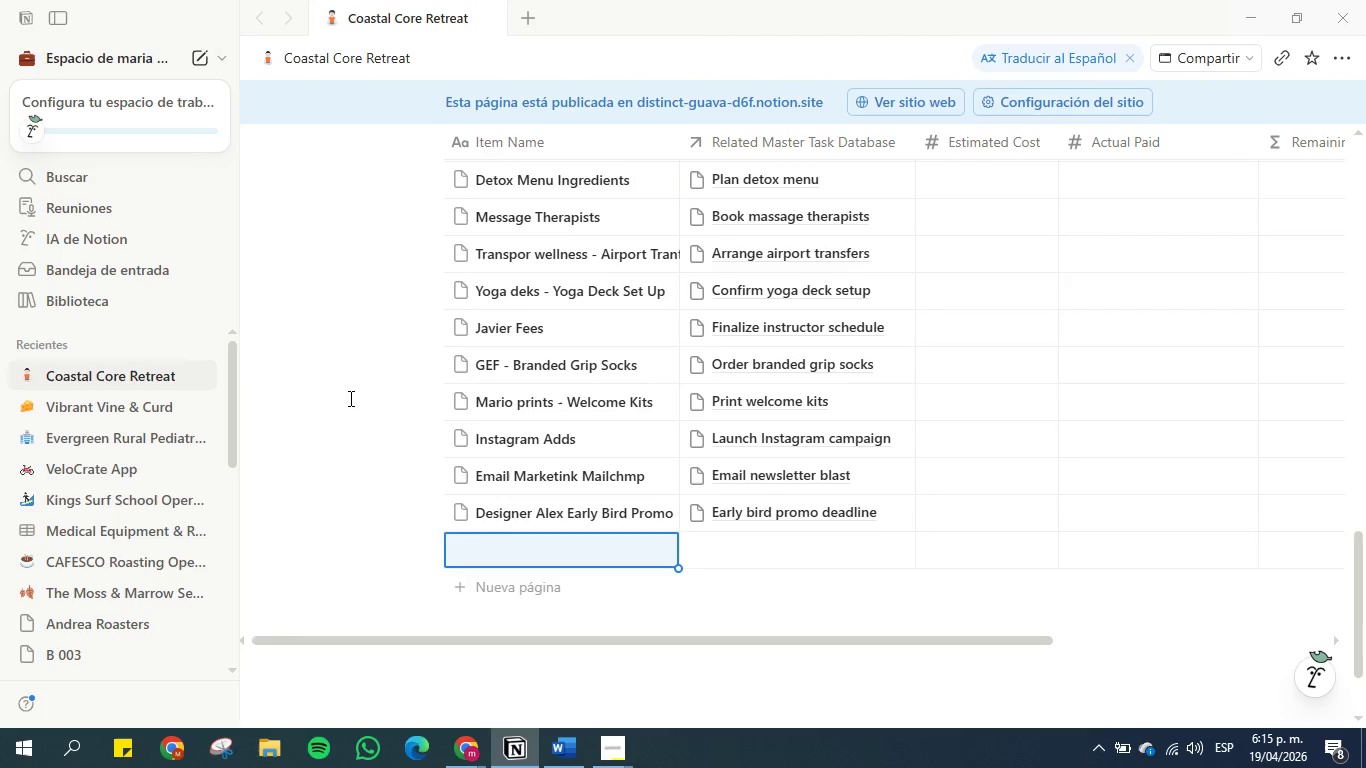 
scroll: coordinate [349, 398], scroll_direction: up, amount: 2.0
 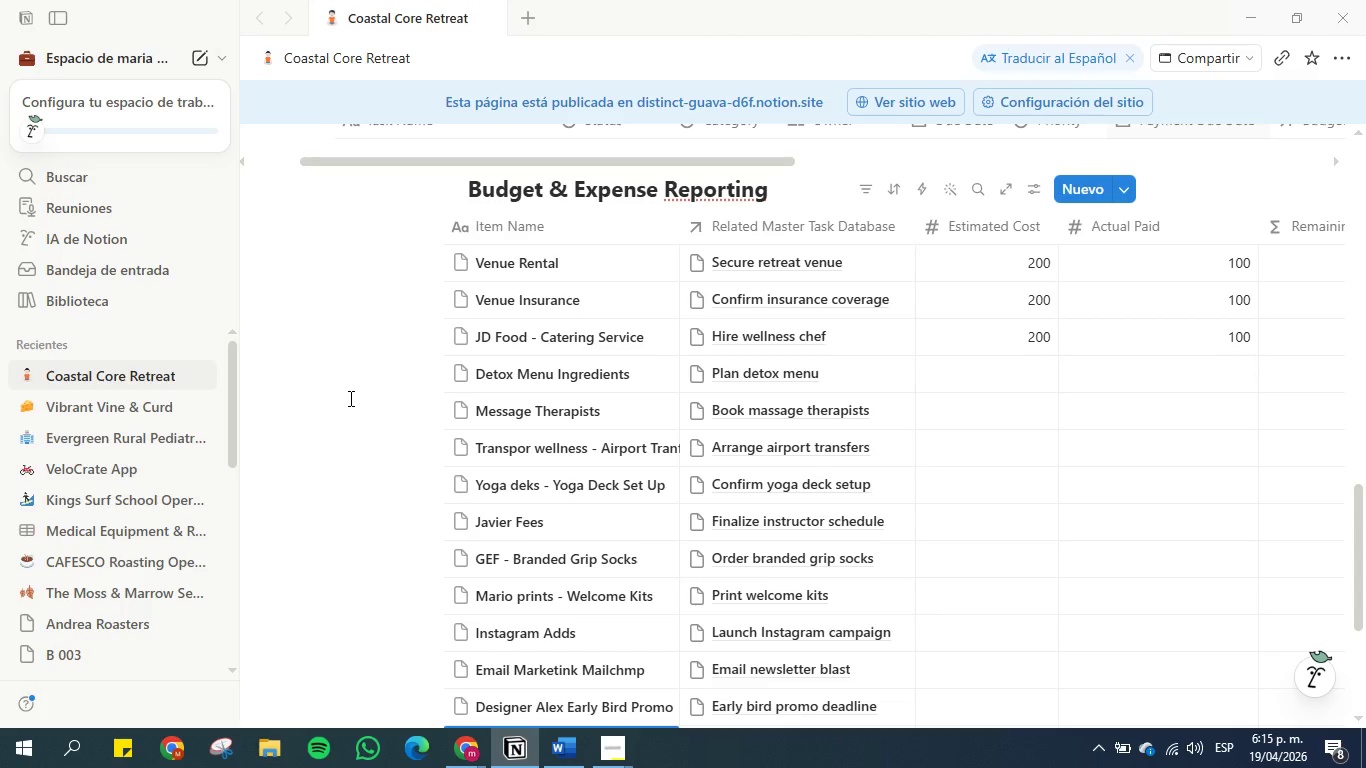 
scroll: coordinate [349, 398], scroll_direction: down, amount: 4.0
 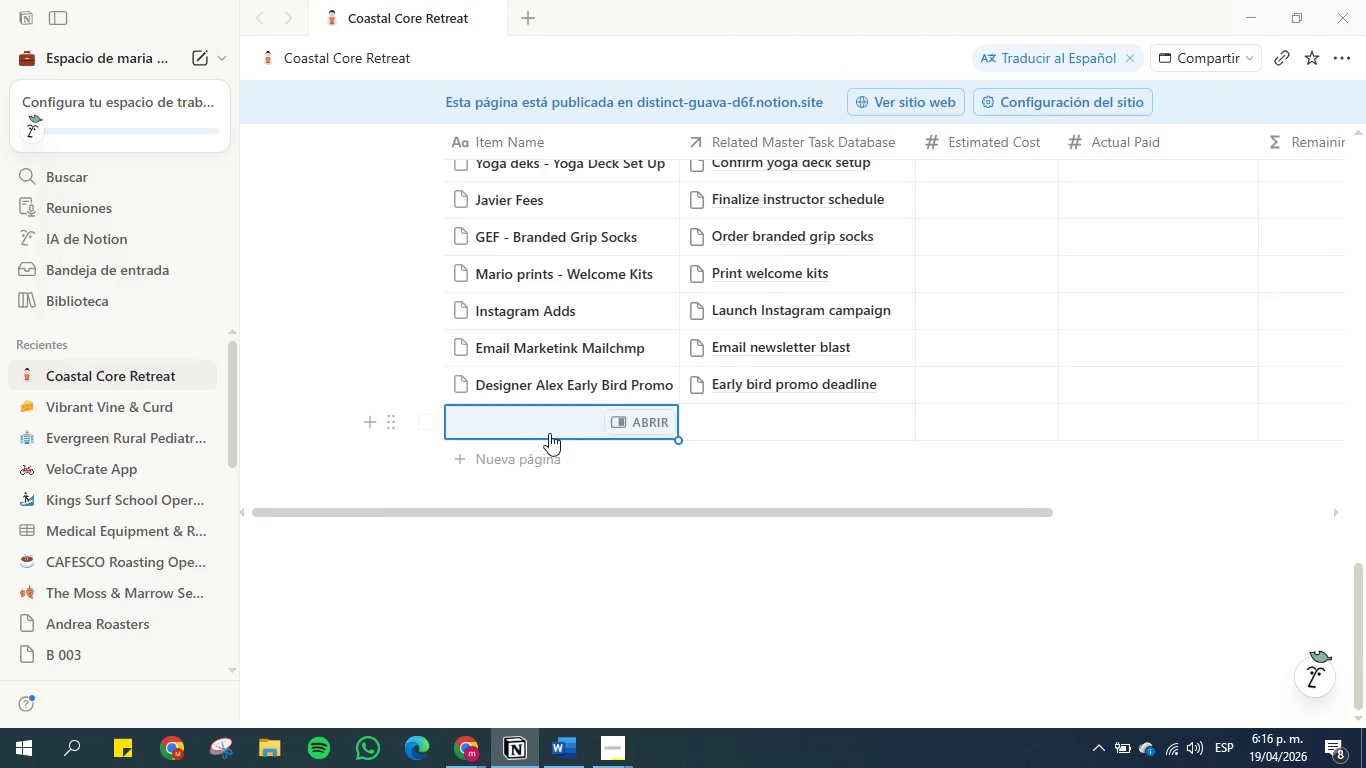 
left_click([548, 427])
 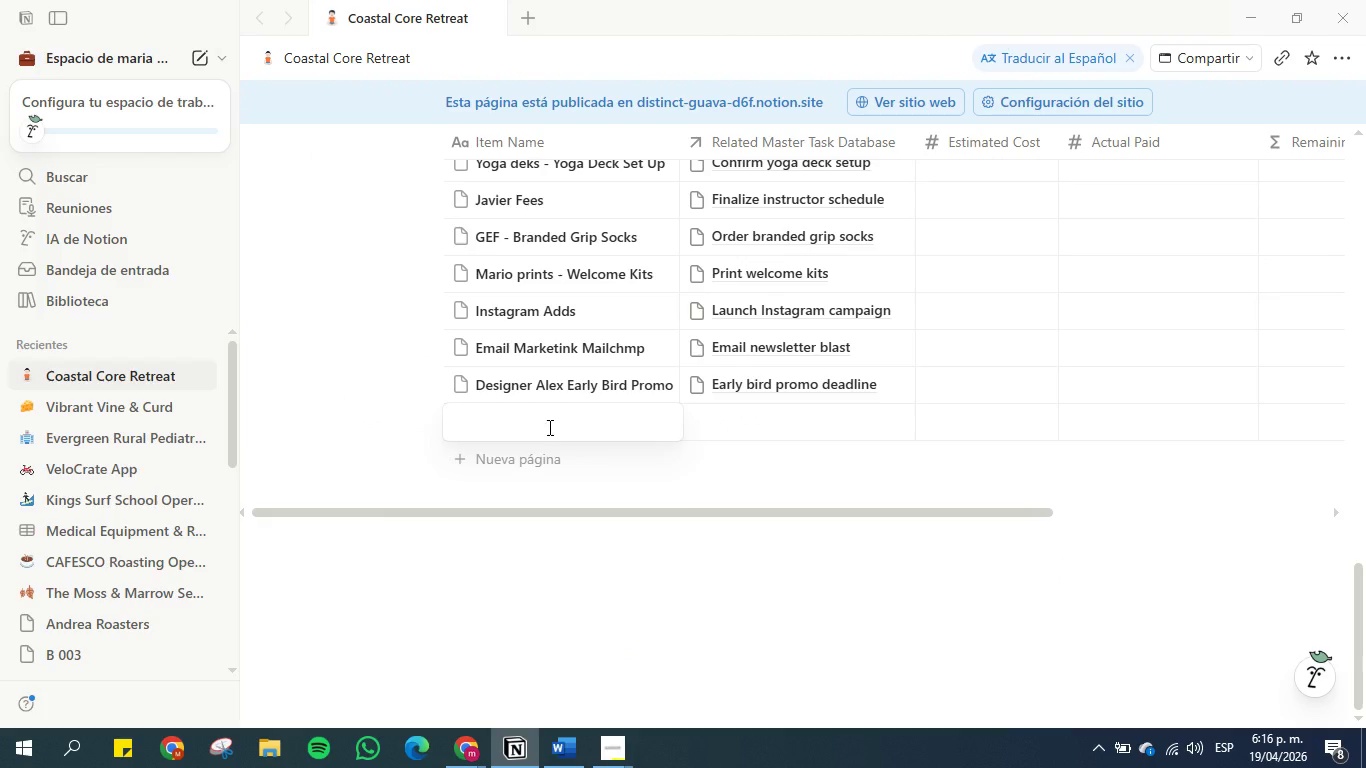 
type(jd - Cate)
key(Backspace)
key(Backspace)
key(Backspace)
key(Backspace)
type(C)
key(Backspace)
type(cA)
 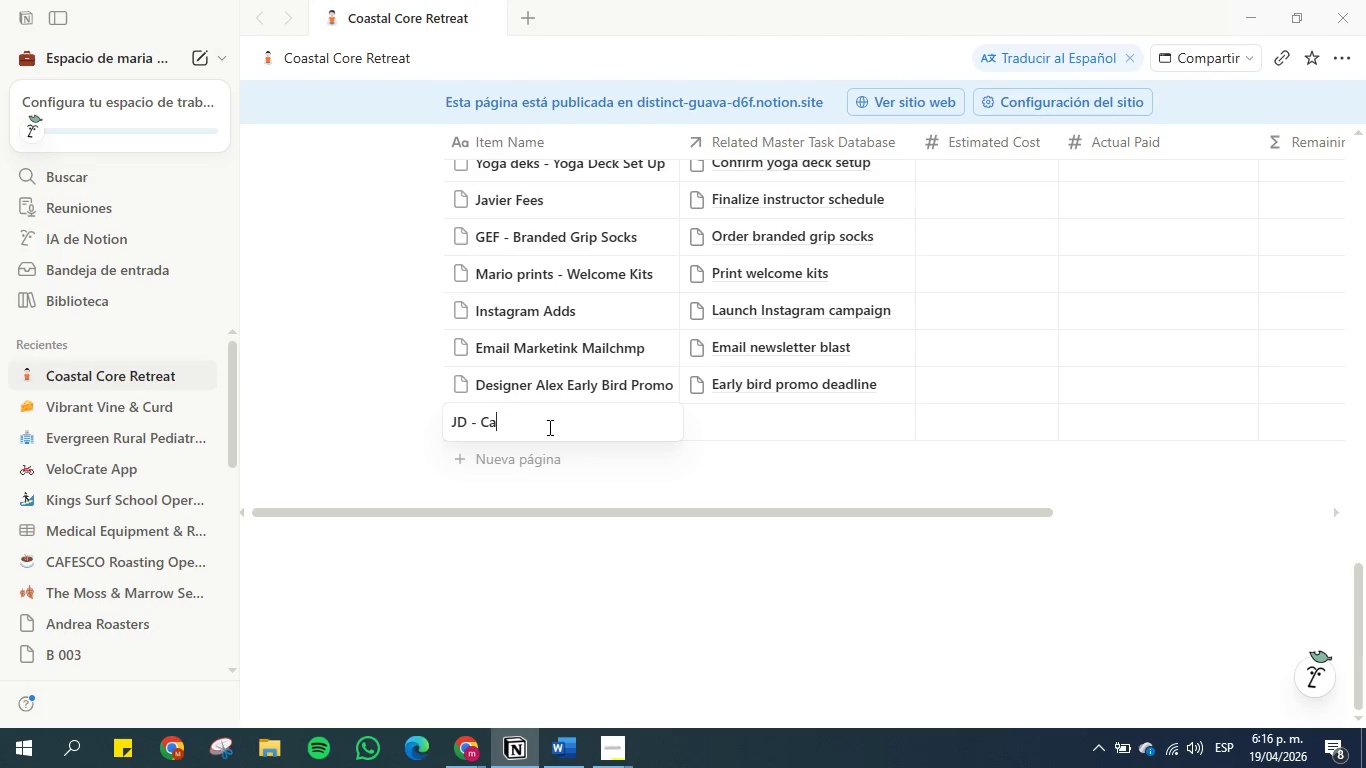 
type(TERINF)
key(Backspace)
type(G )
 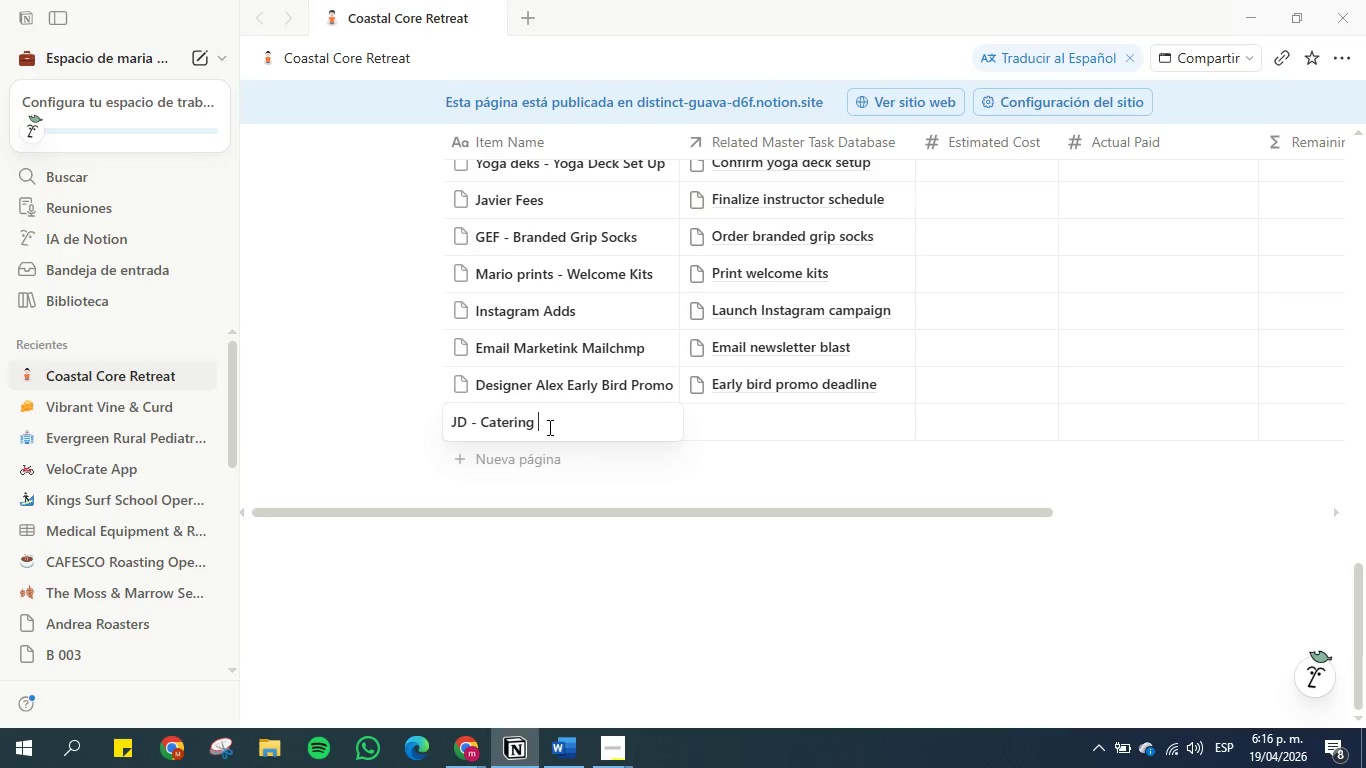 
wait(8.44)
 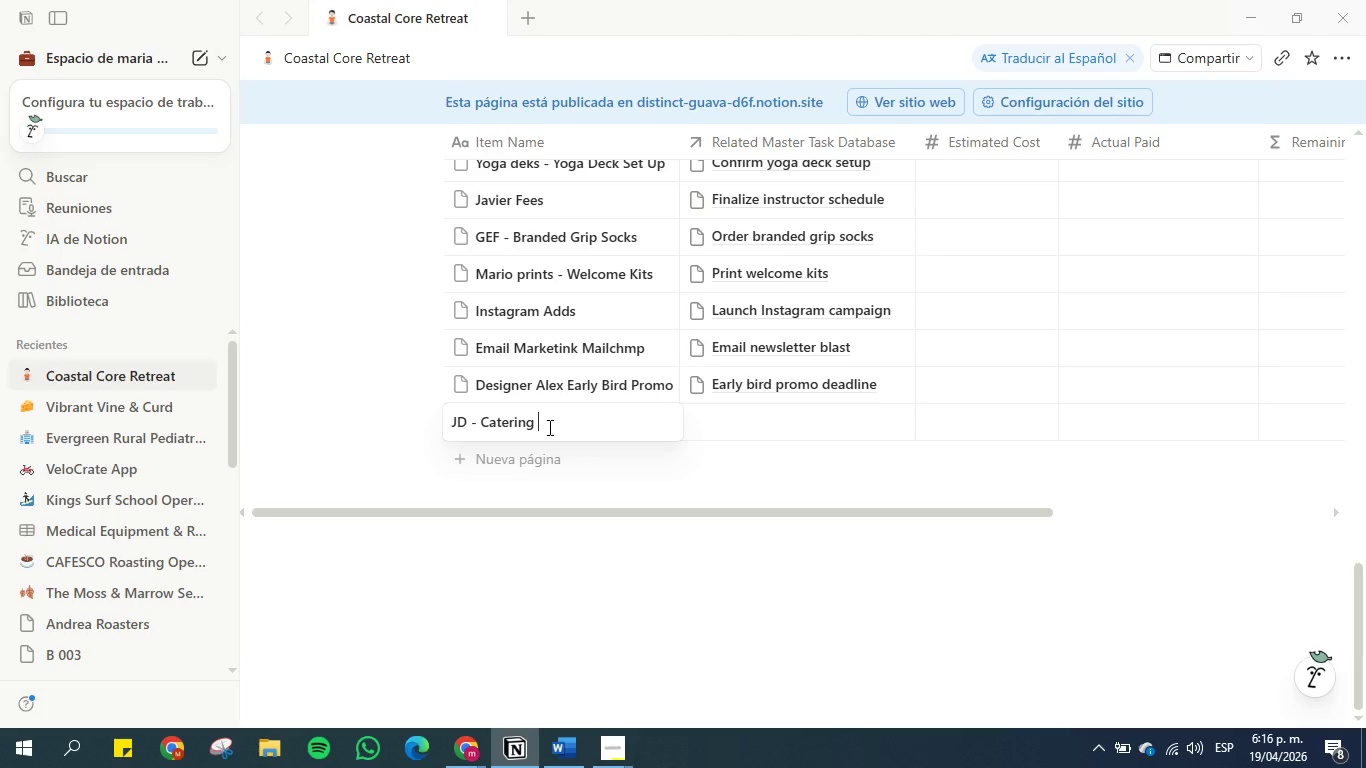 
left_click([421, 330])
 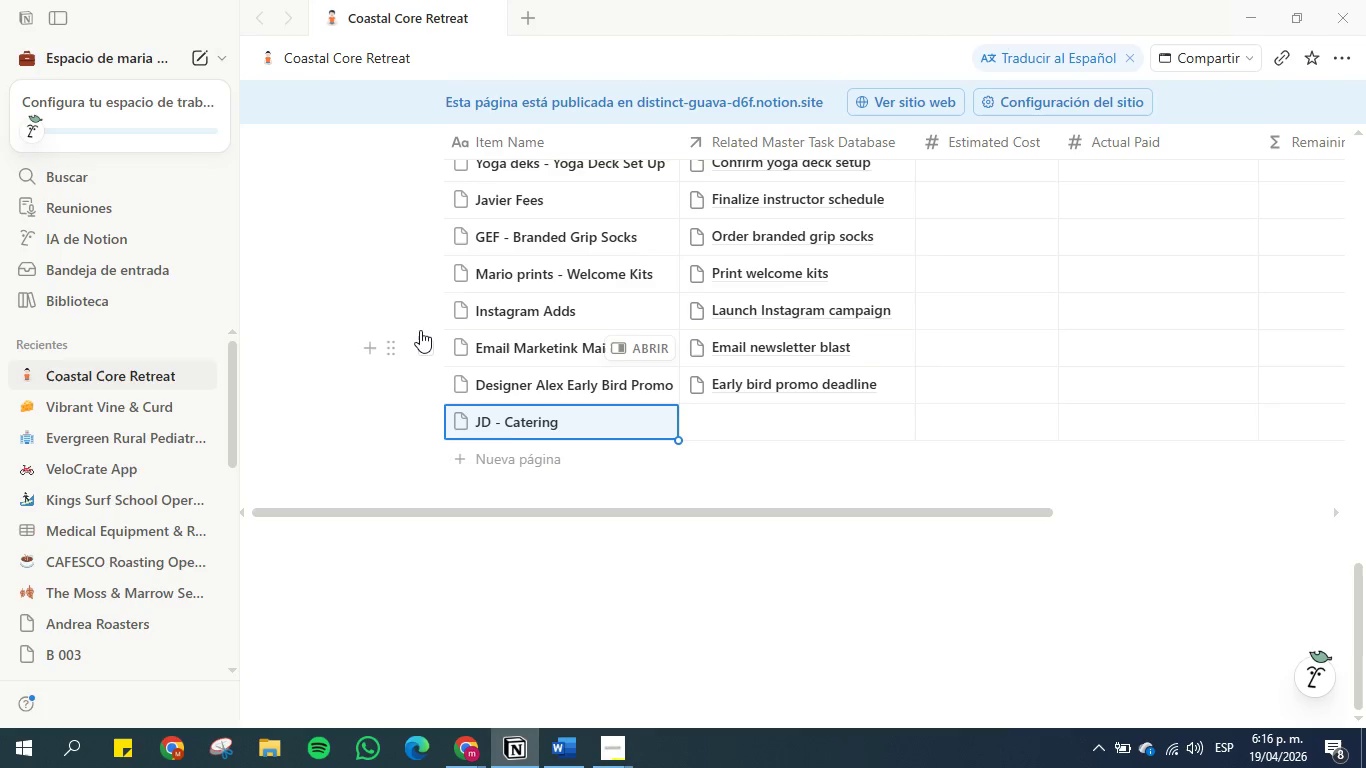 
scroll: coordinate [418, 330], scroll_direction: up, amount: 2.0
 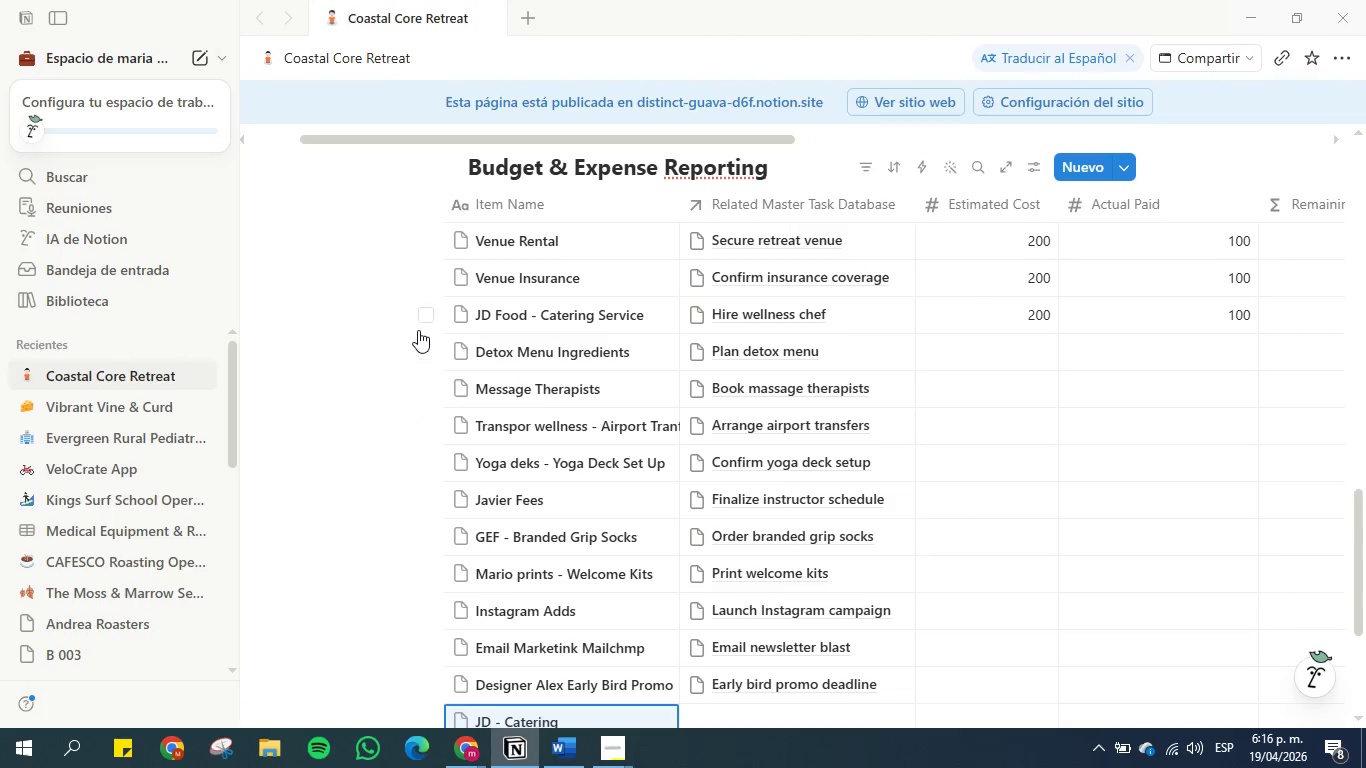 
scroll: coordinate [418, 330], scroll_direction: down, amount: 3.0
 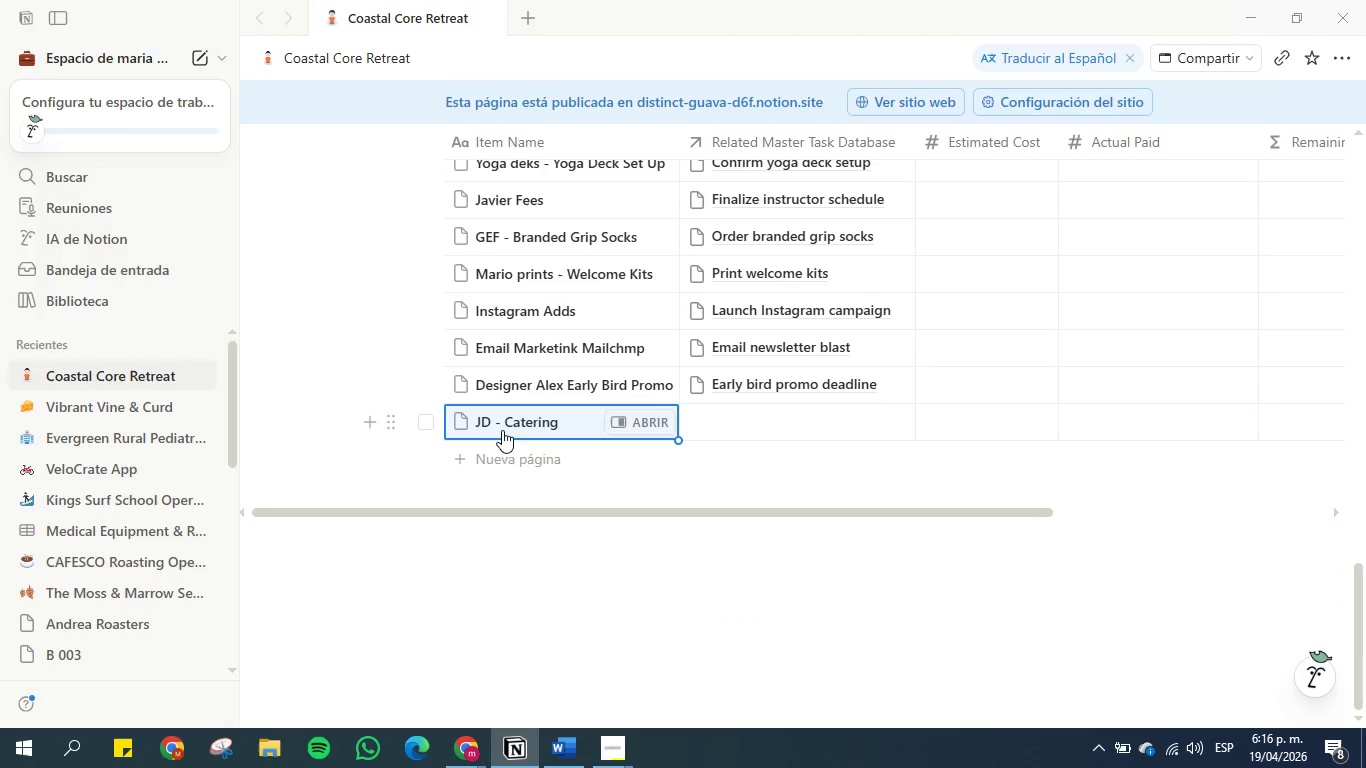 
left_click([495, 420])
 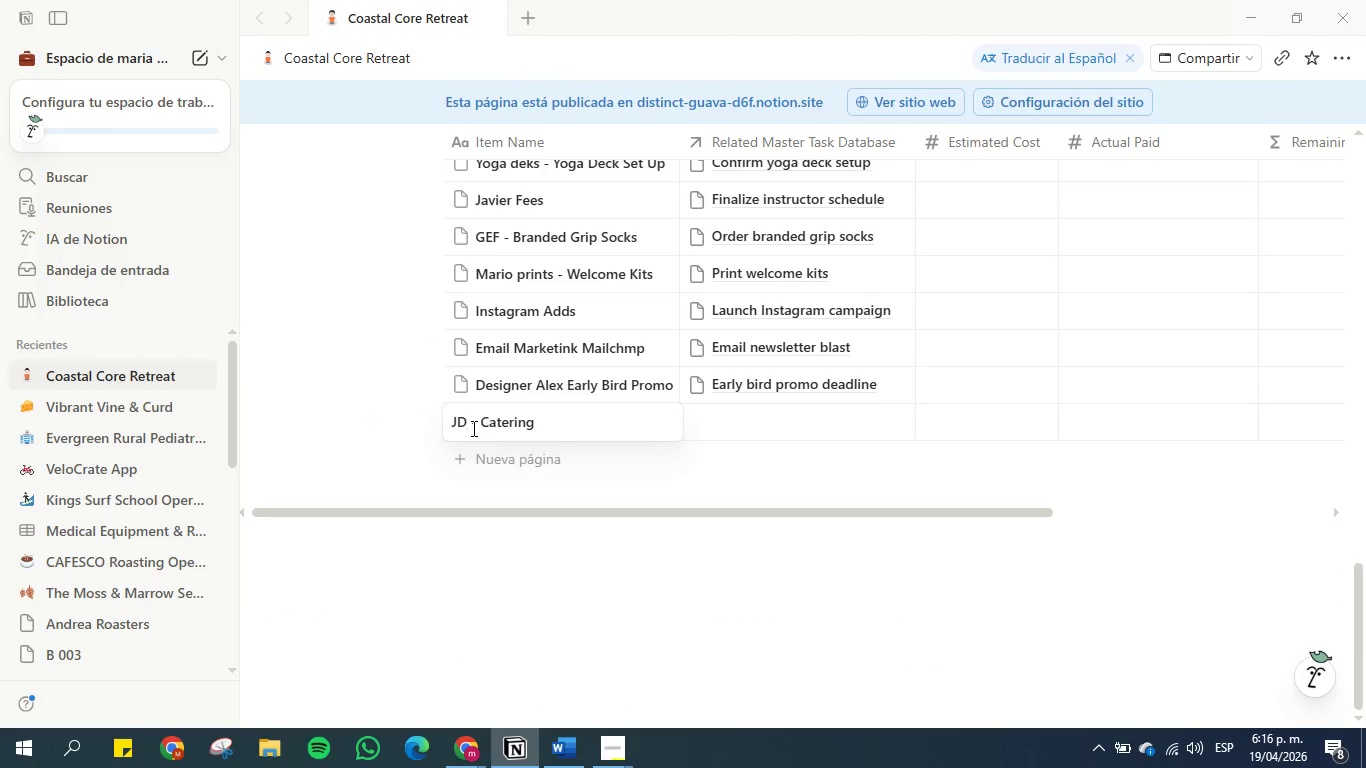 
type( Food)
 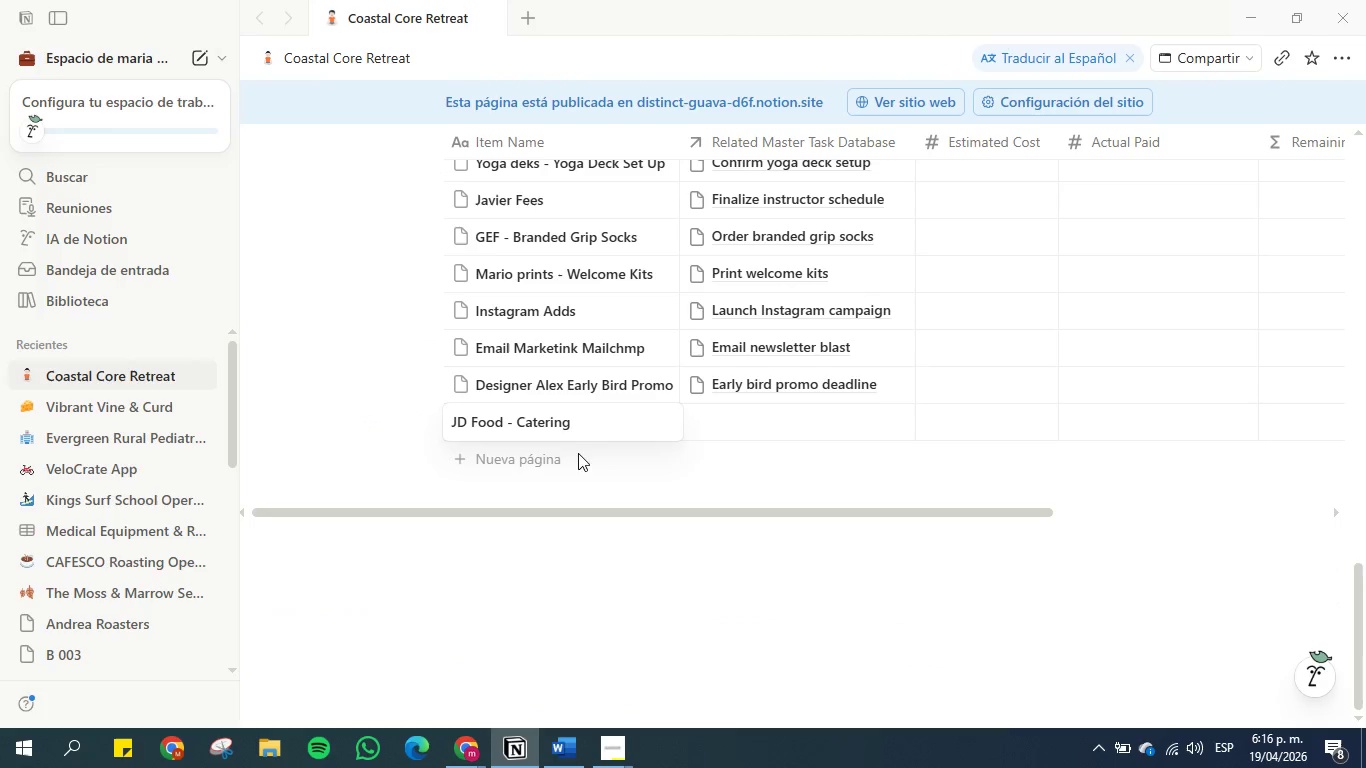 
left_click([604, 410])
 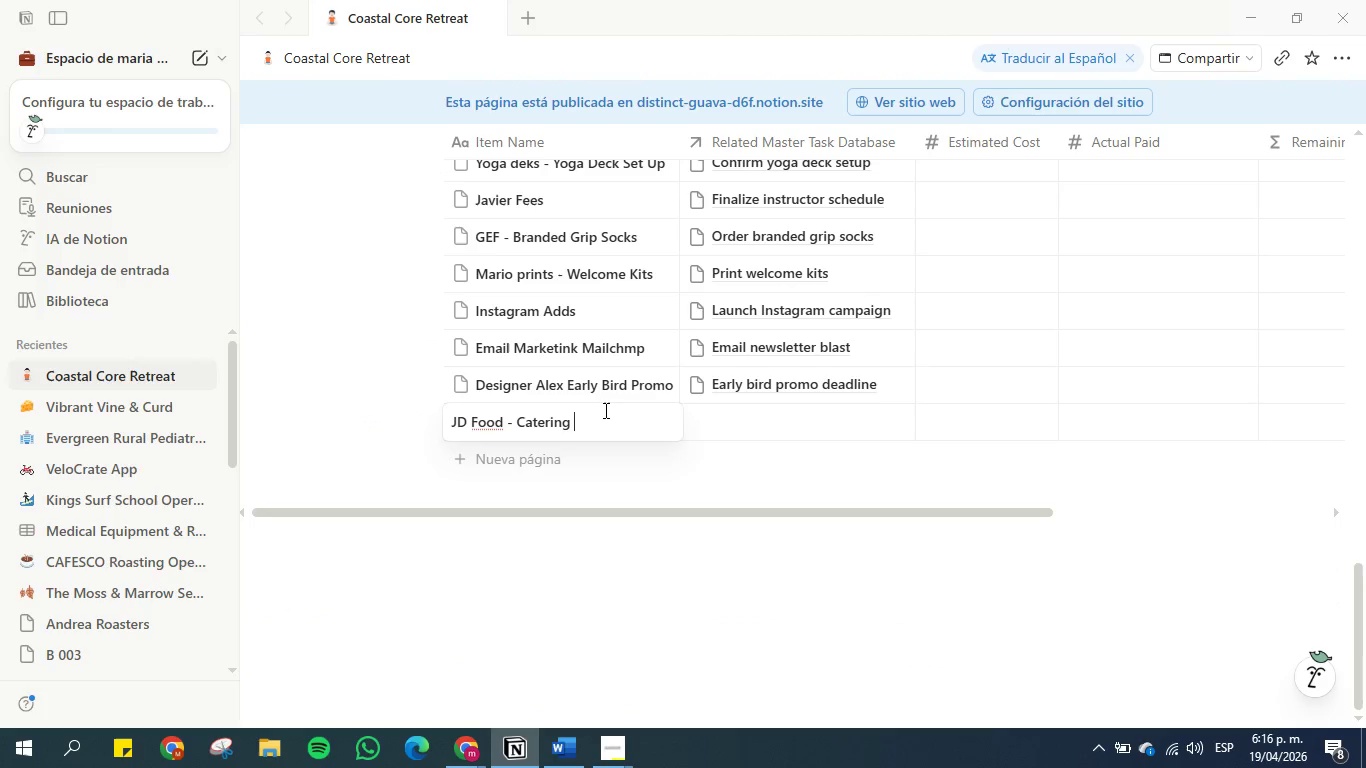 
type(Deposit)
 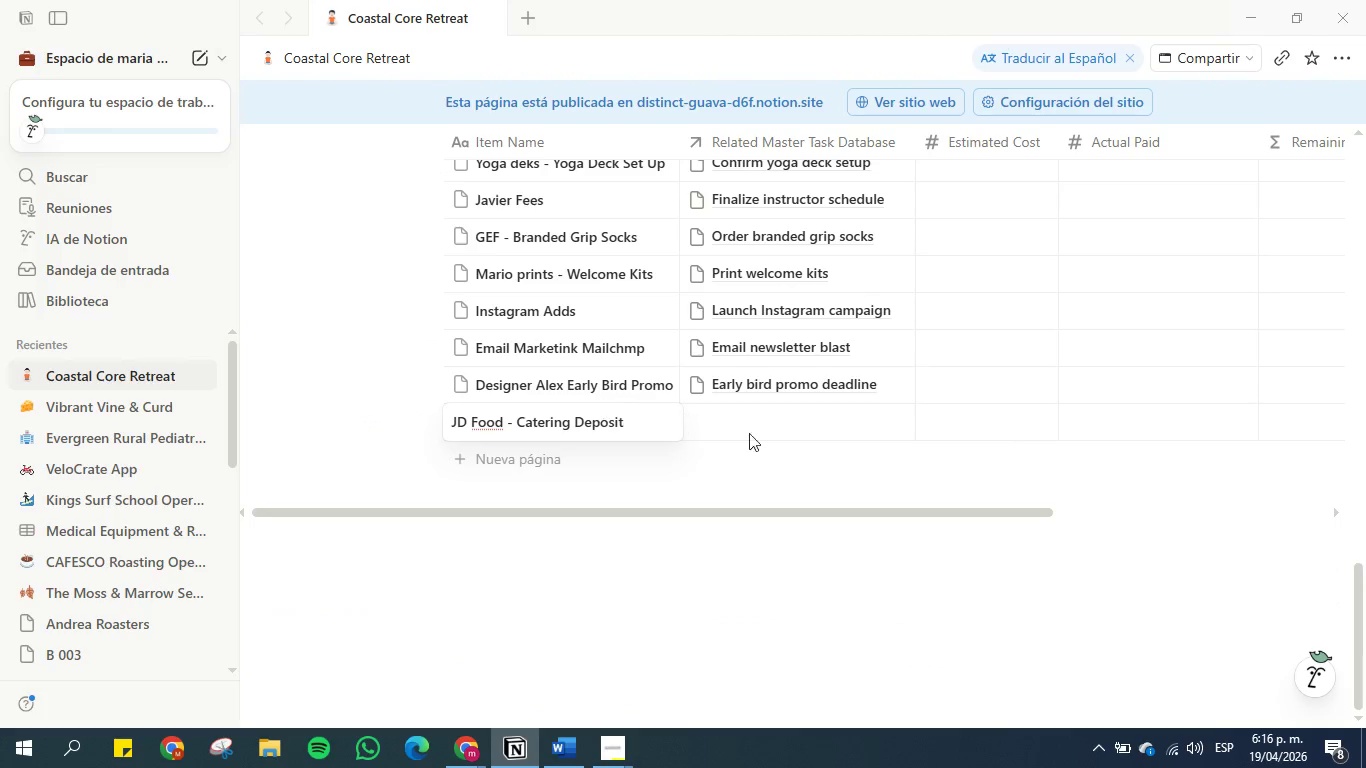 
left_click([760, 432])
 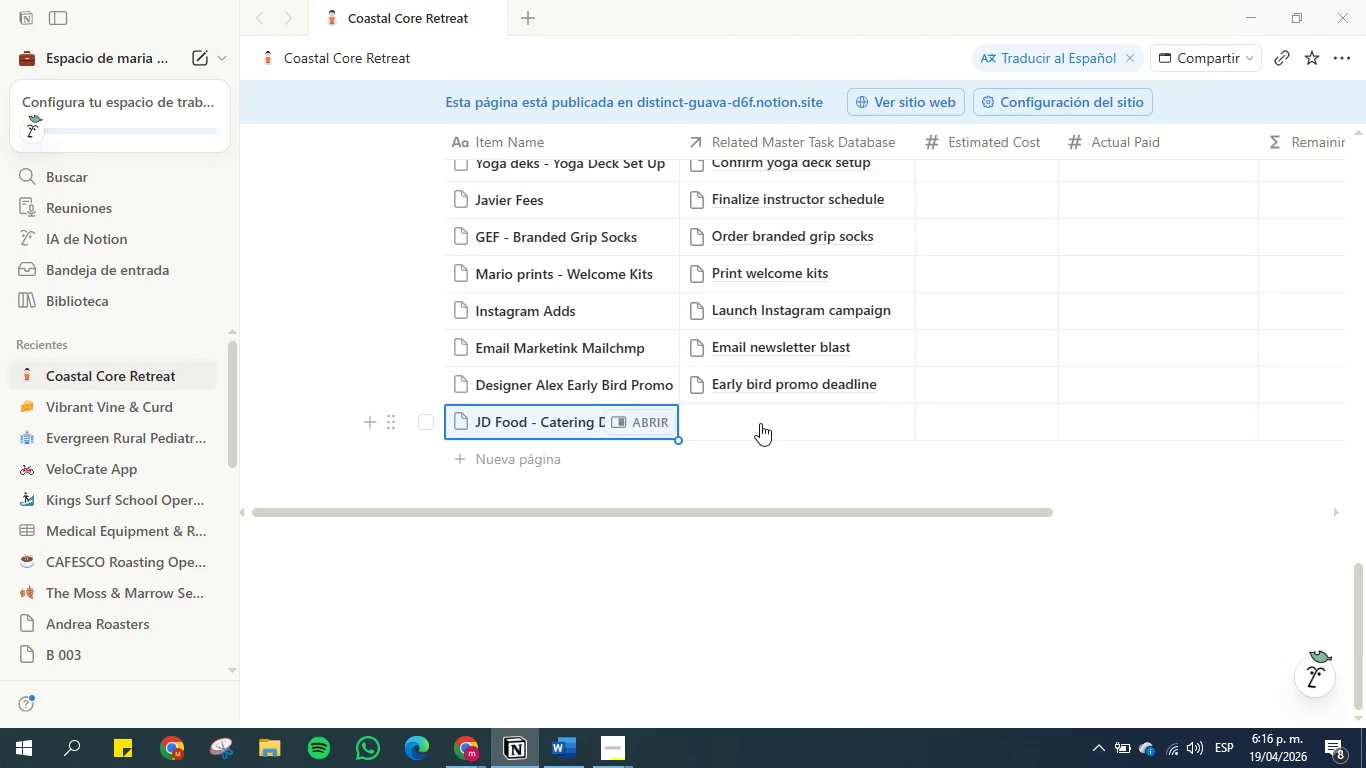 
left_click([760, 423])
 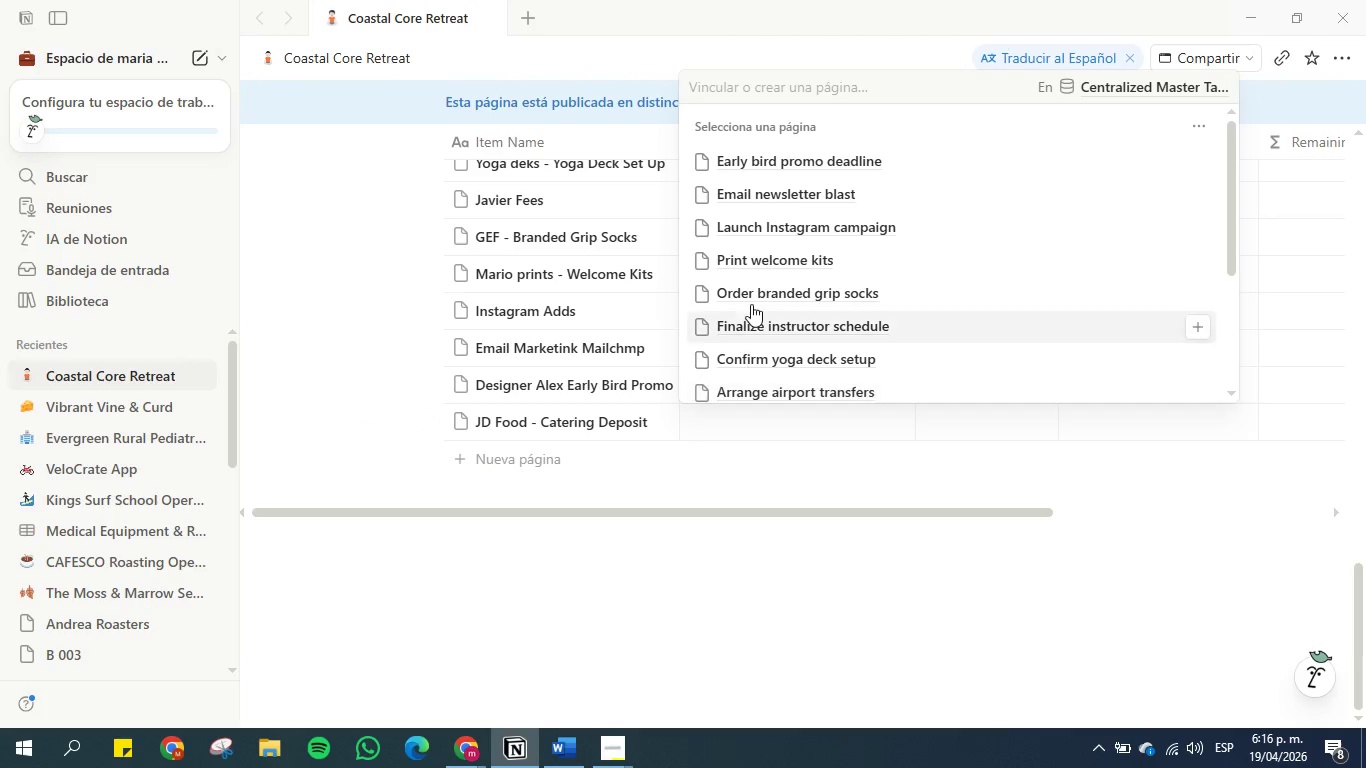 
scroll: coordinate [755, 223], scroll_direction: up, amount: 1.0
 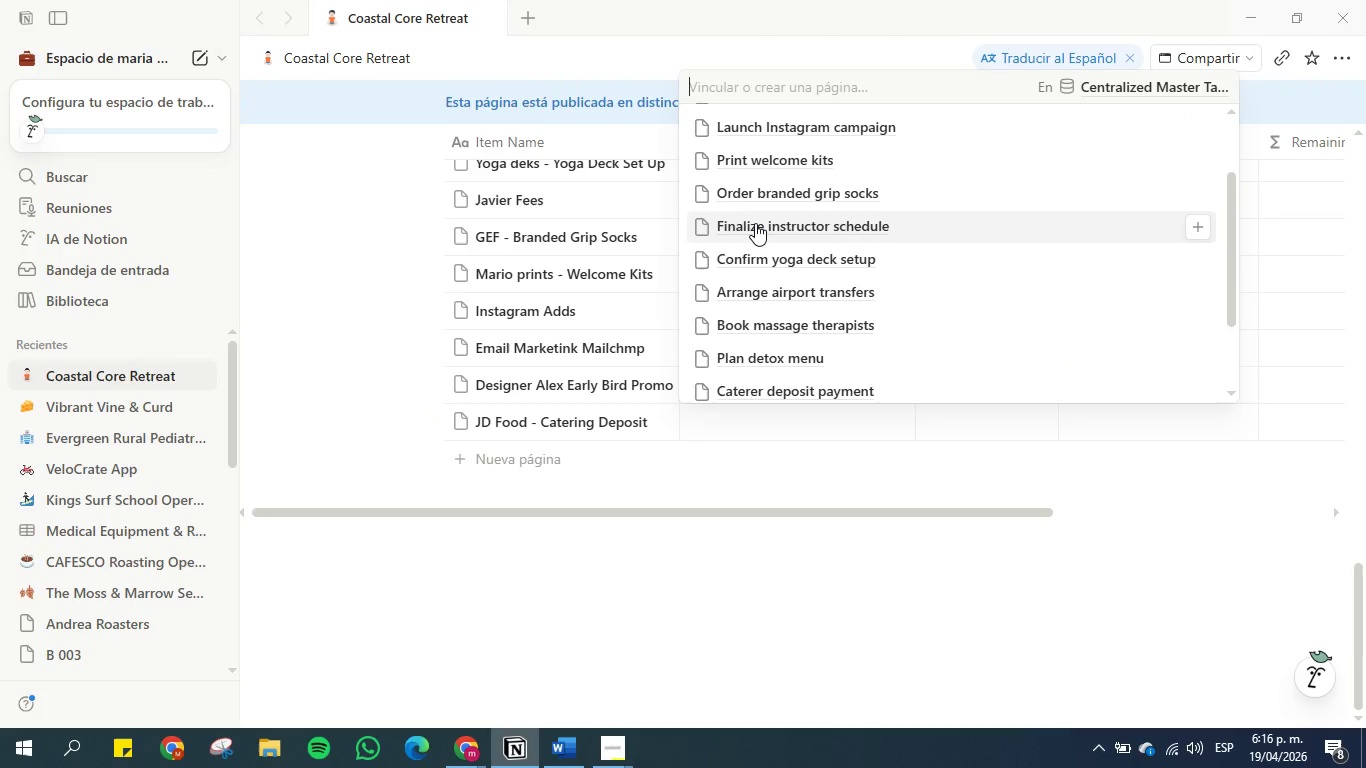 
scroll: coordinate [755, 223], scroll_direction: down, amount: 1.0
 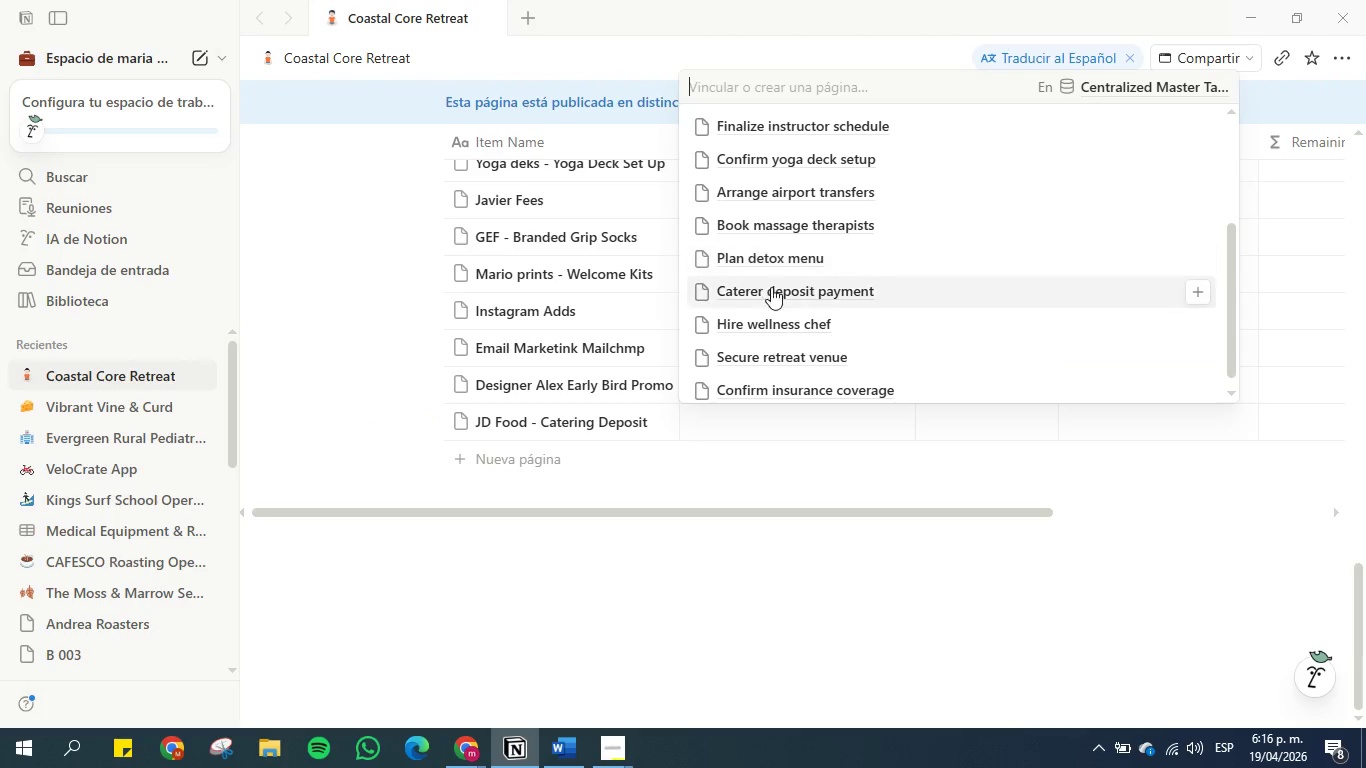 
left_click([775, 291])
 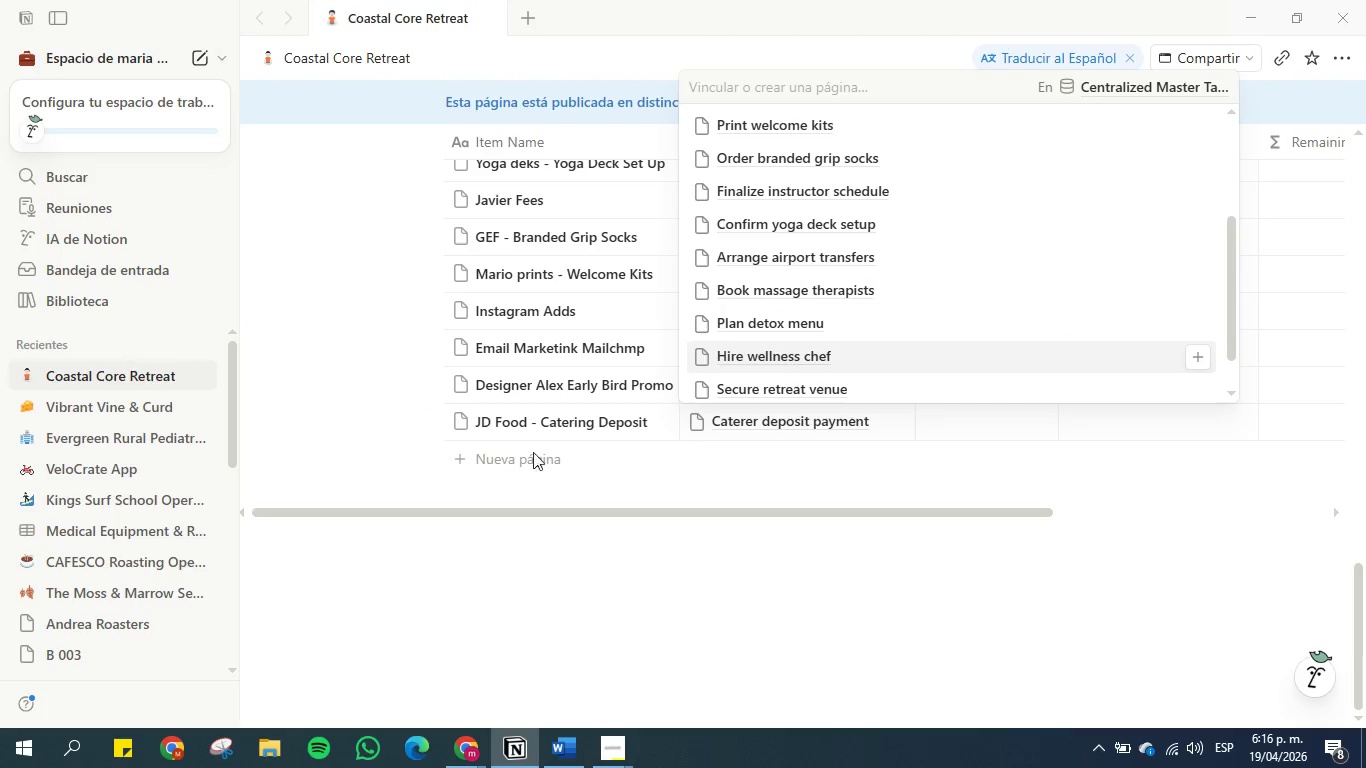 
left_click([522, 457])
 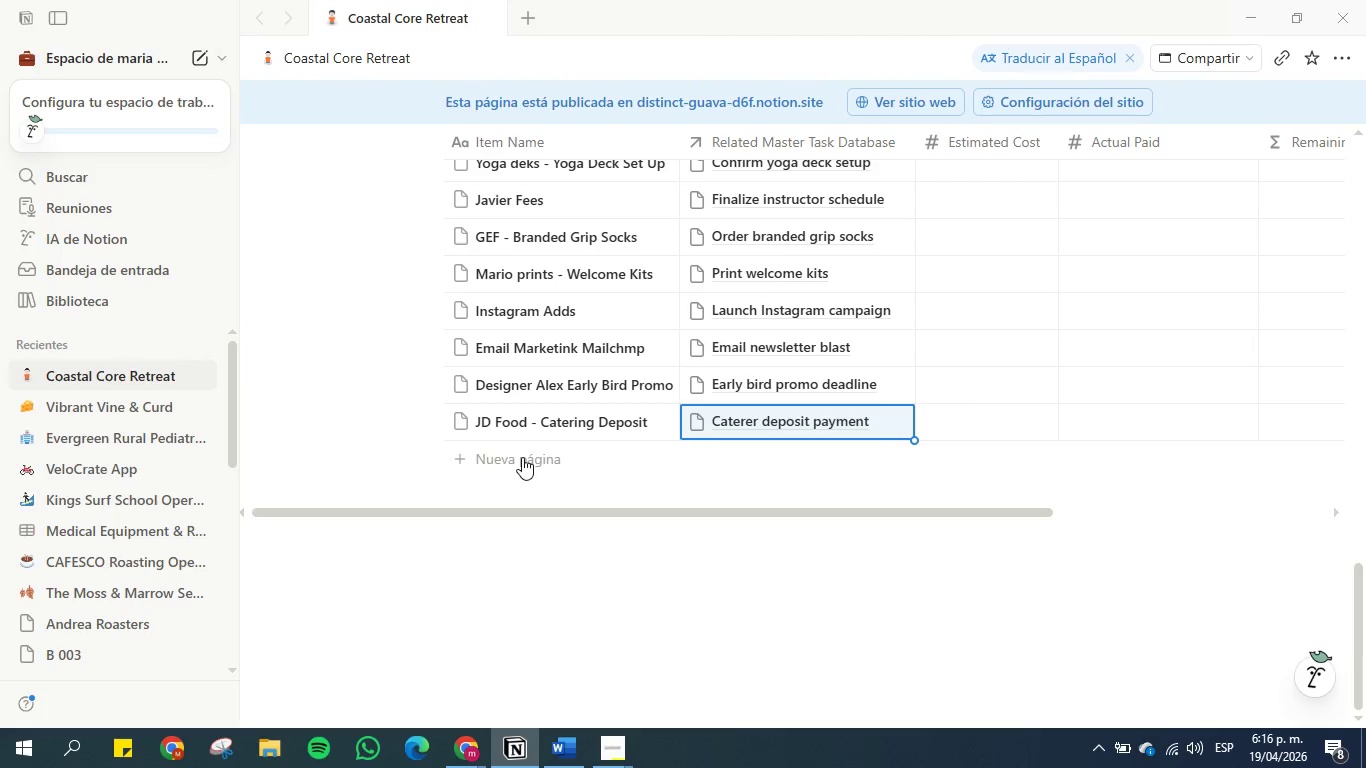 
left_click([522, 457])
 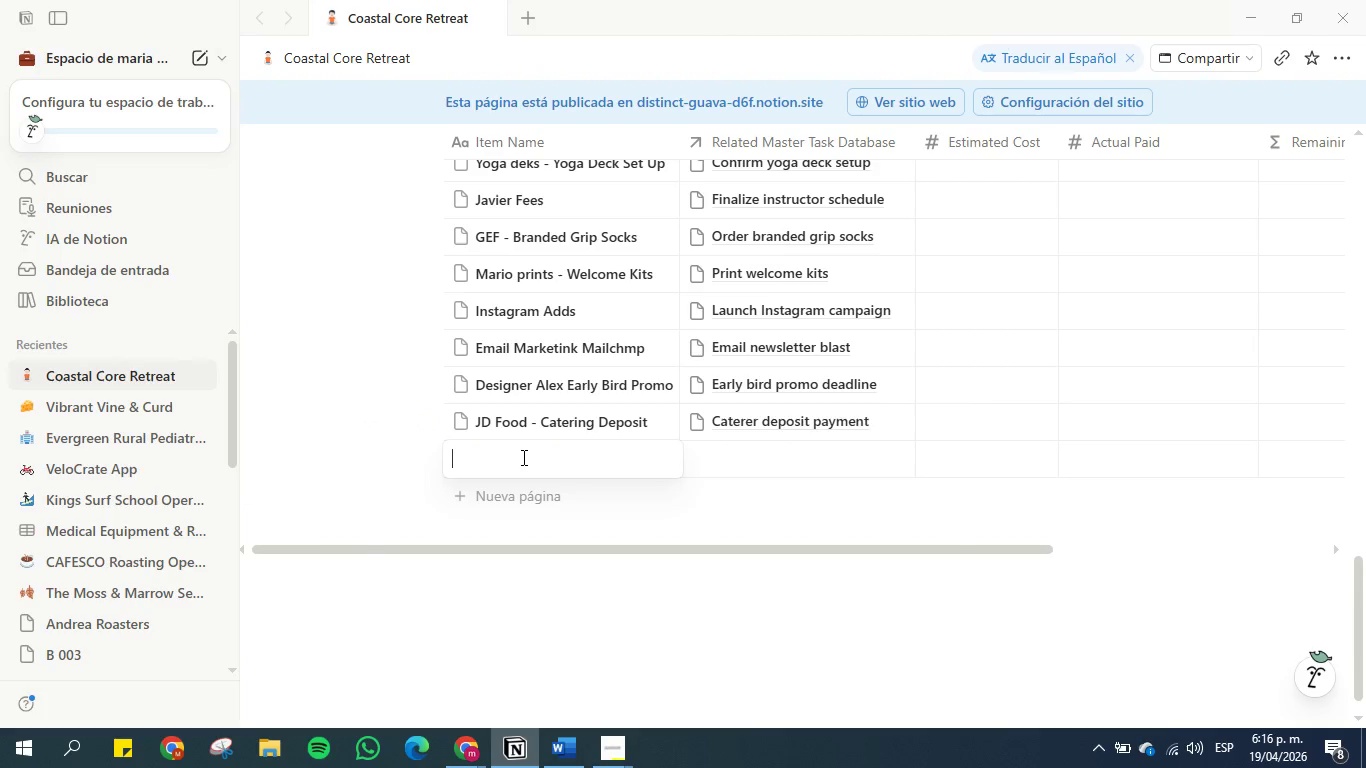 
type(Retreat Decor)
 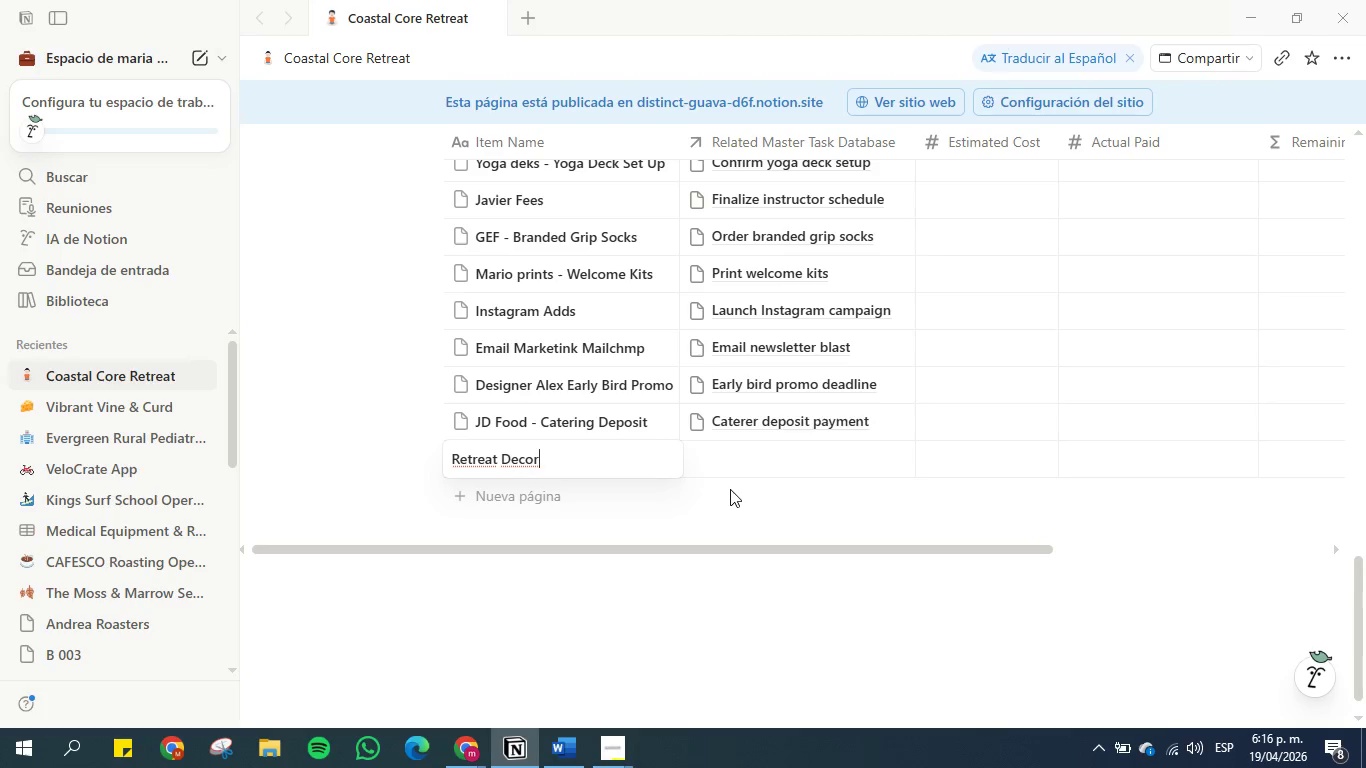 
double_click([752, 461])
 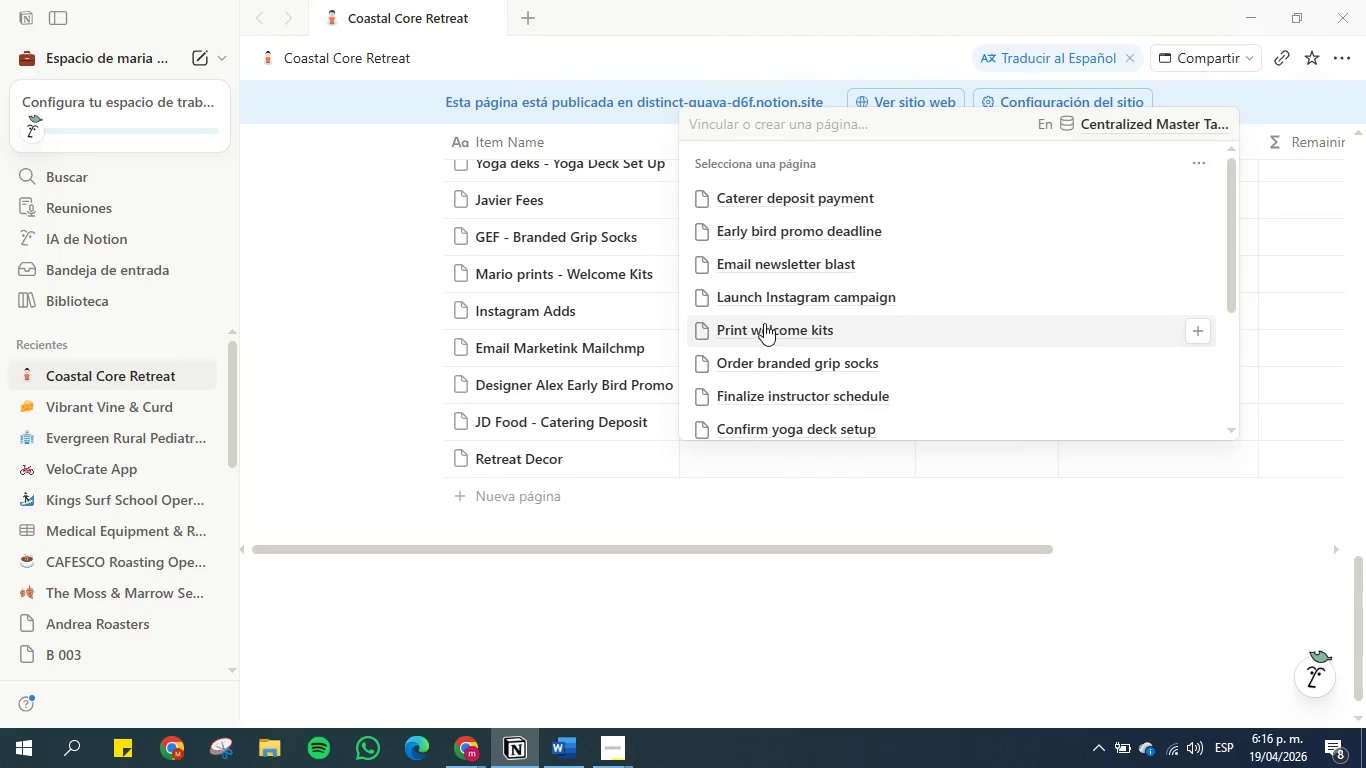 
scroll: coordinate [764, 317], scroll_direction: down, amount: 3.0
 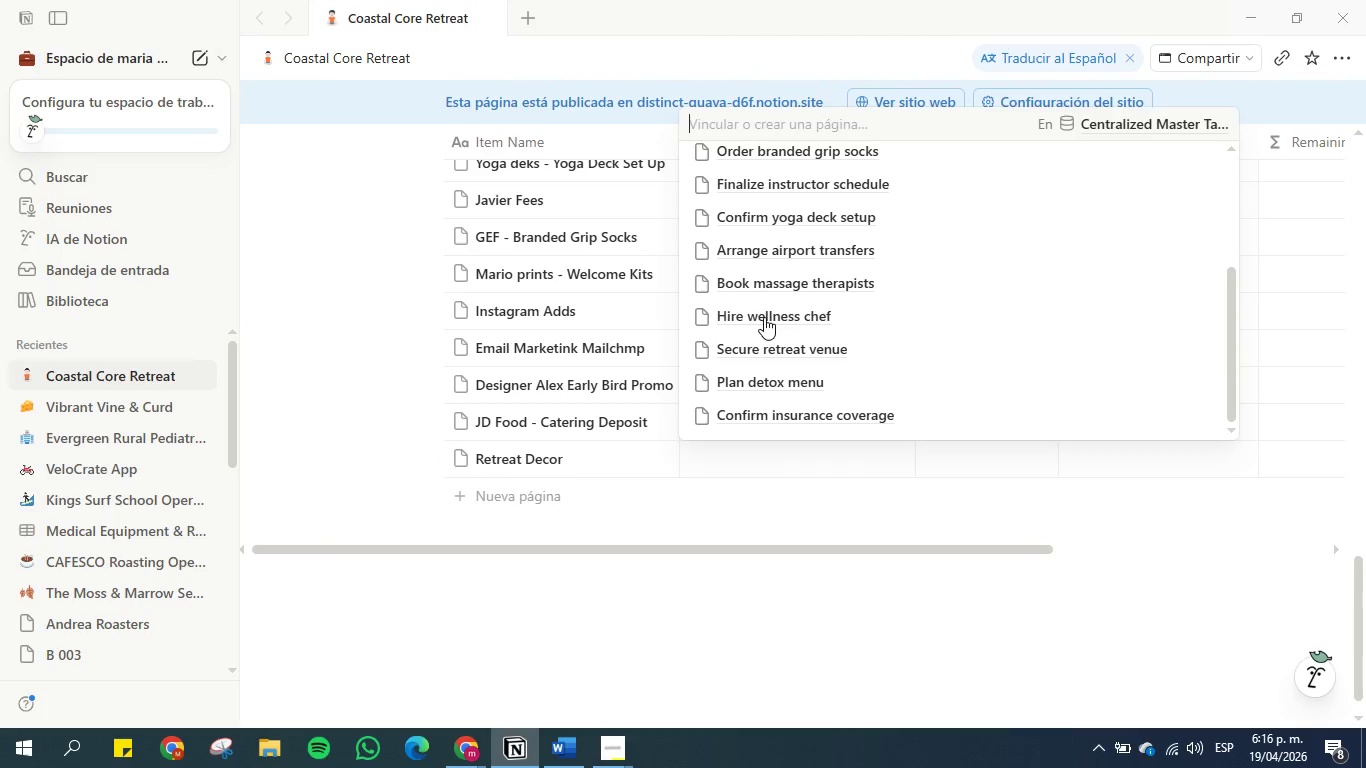 
scroll: coordinate [764, 317], scroll_direction: up, amount: 2.0
 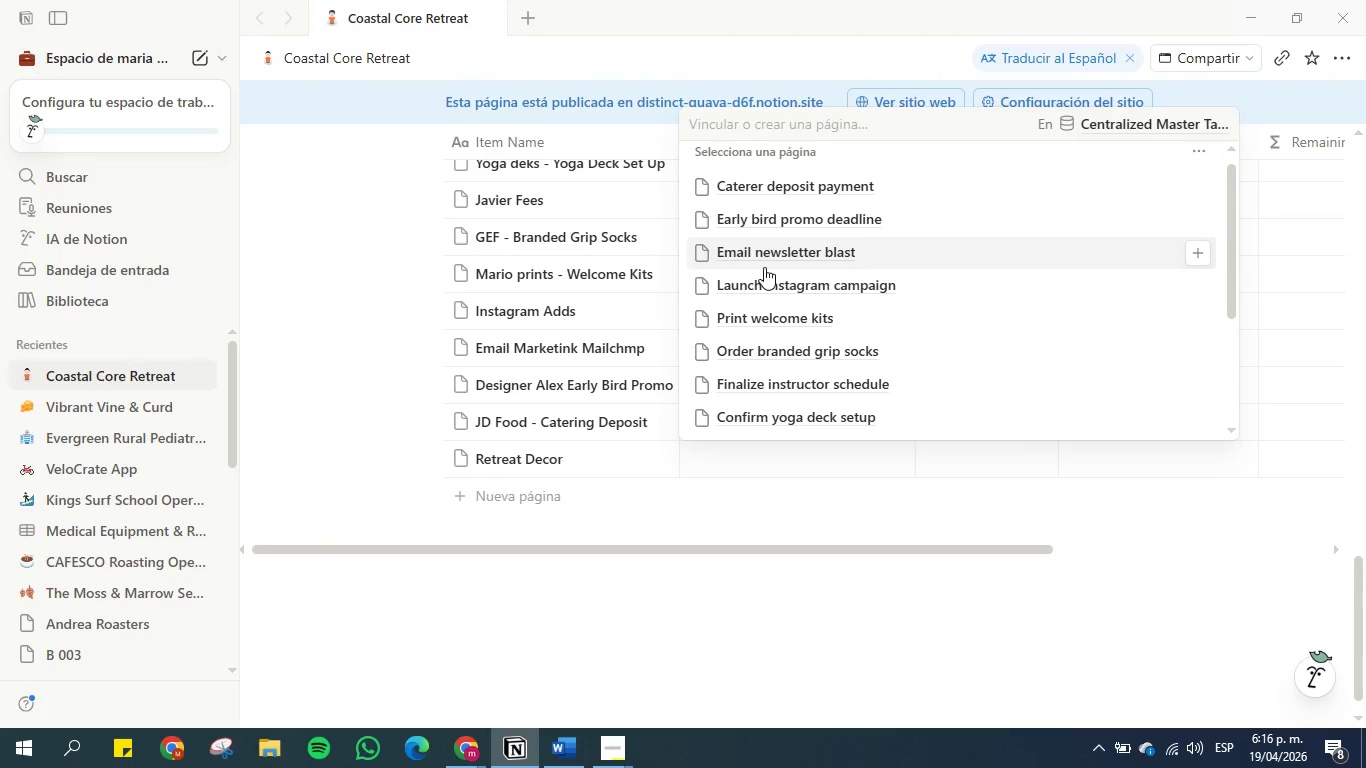 
scroll: coordinate [764, 267], scroll_direction: down, amount: 1.0
 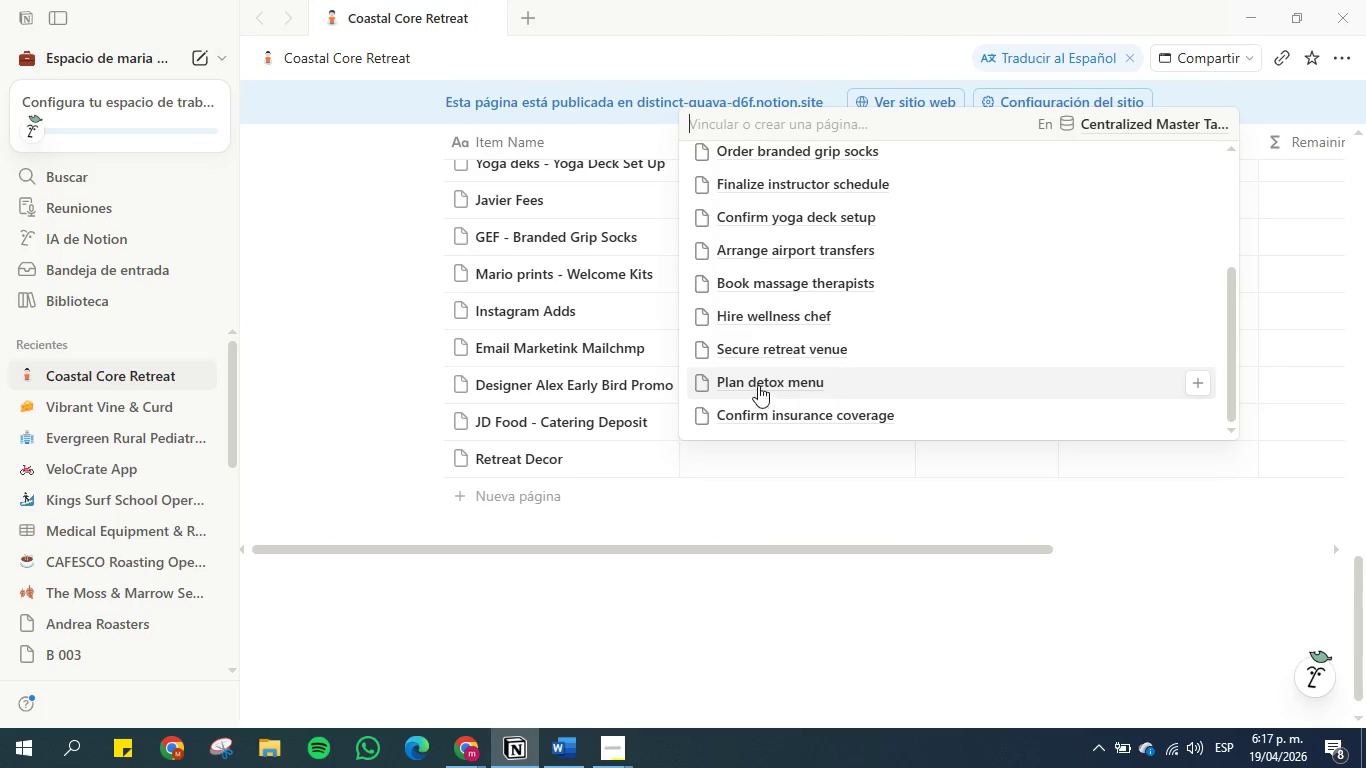 
scroll: coordinate [759, 334], scroll_direction: up, amount: 2.0
 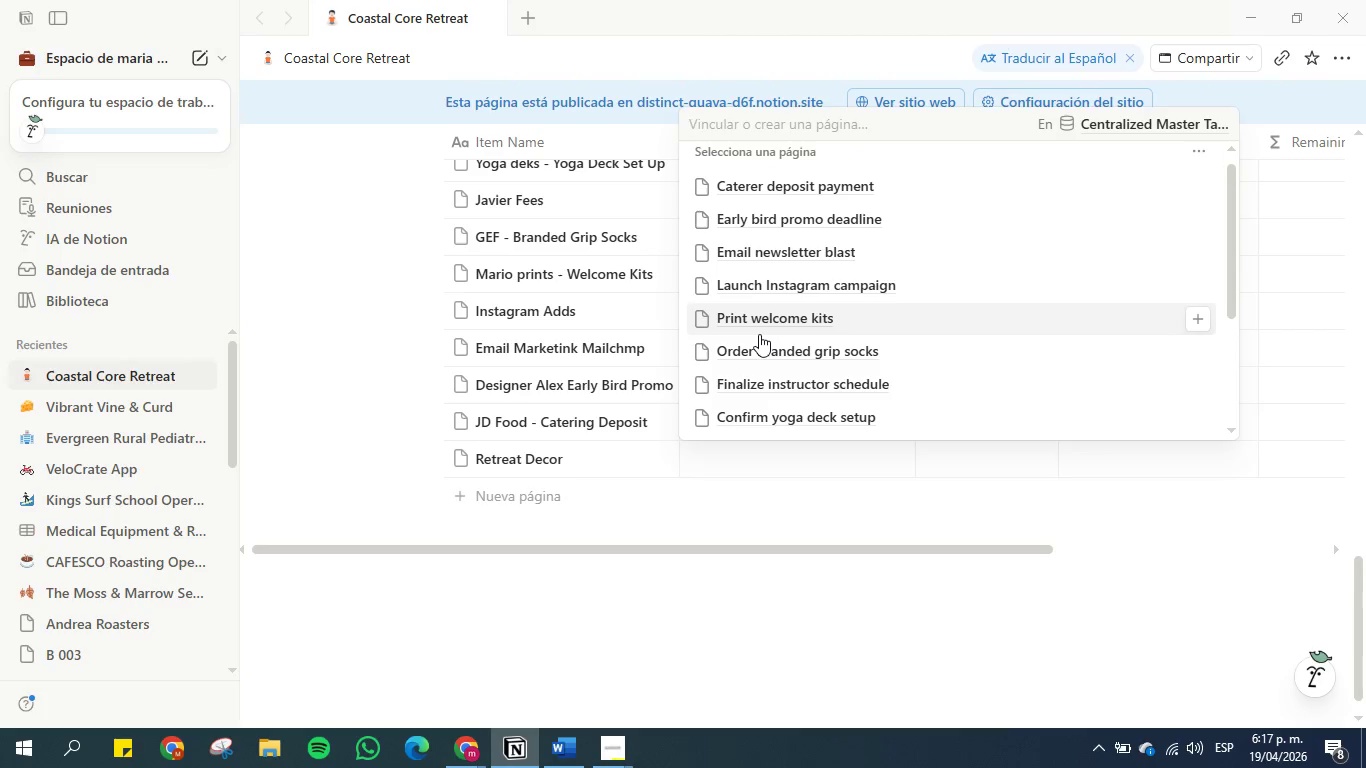 
scroll: coordinate [751, 395], scroll_direction: down, amount: 6.0
 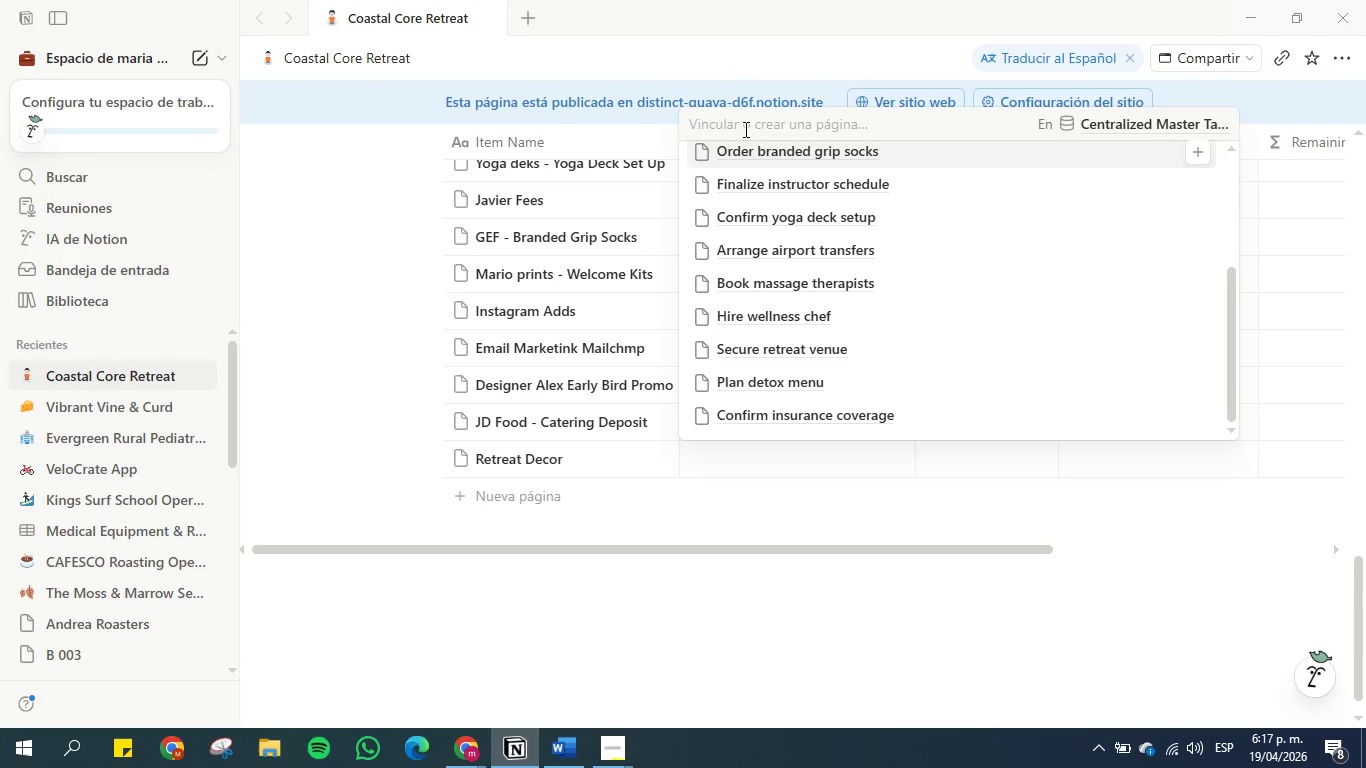 
type(Expe)
 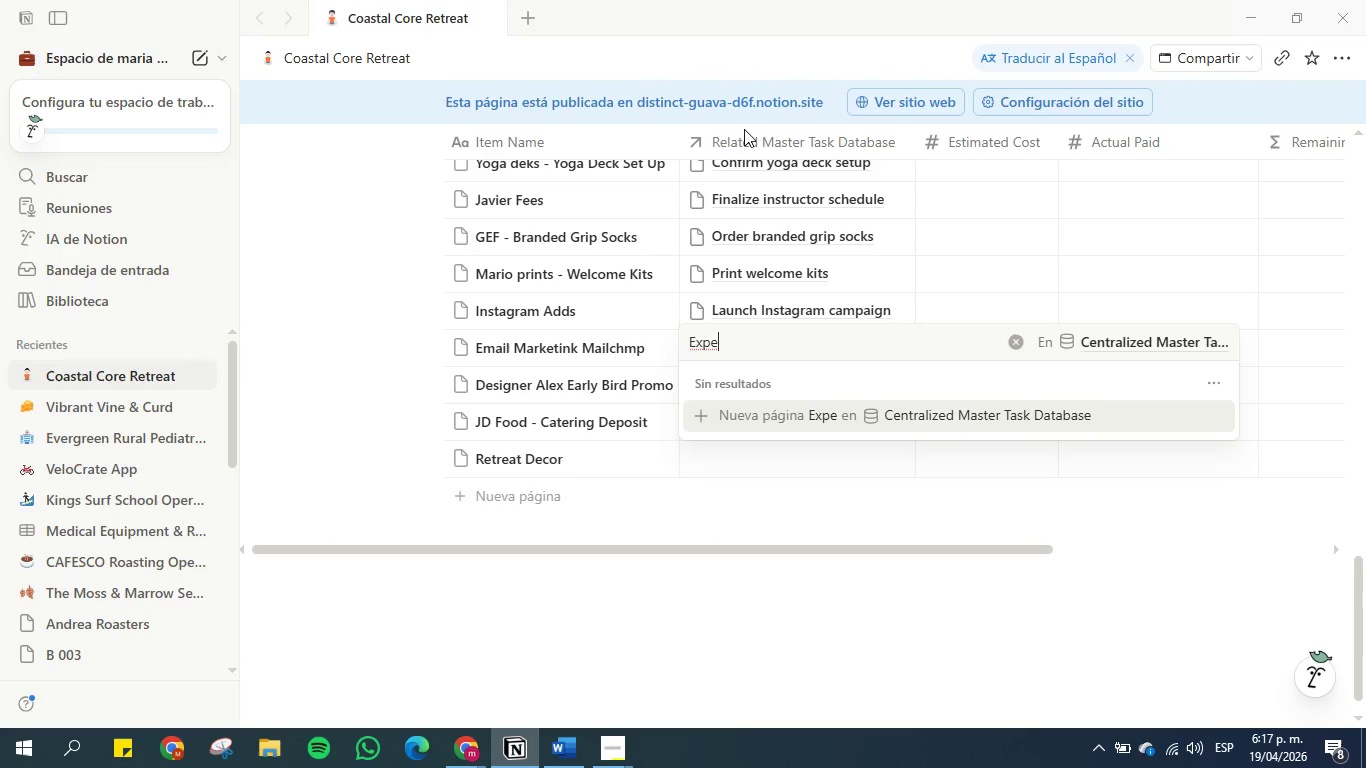 
double_click([736, 337])
 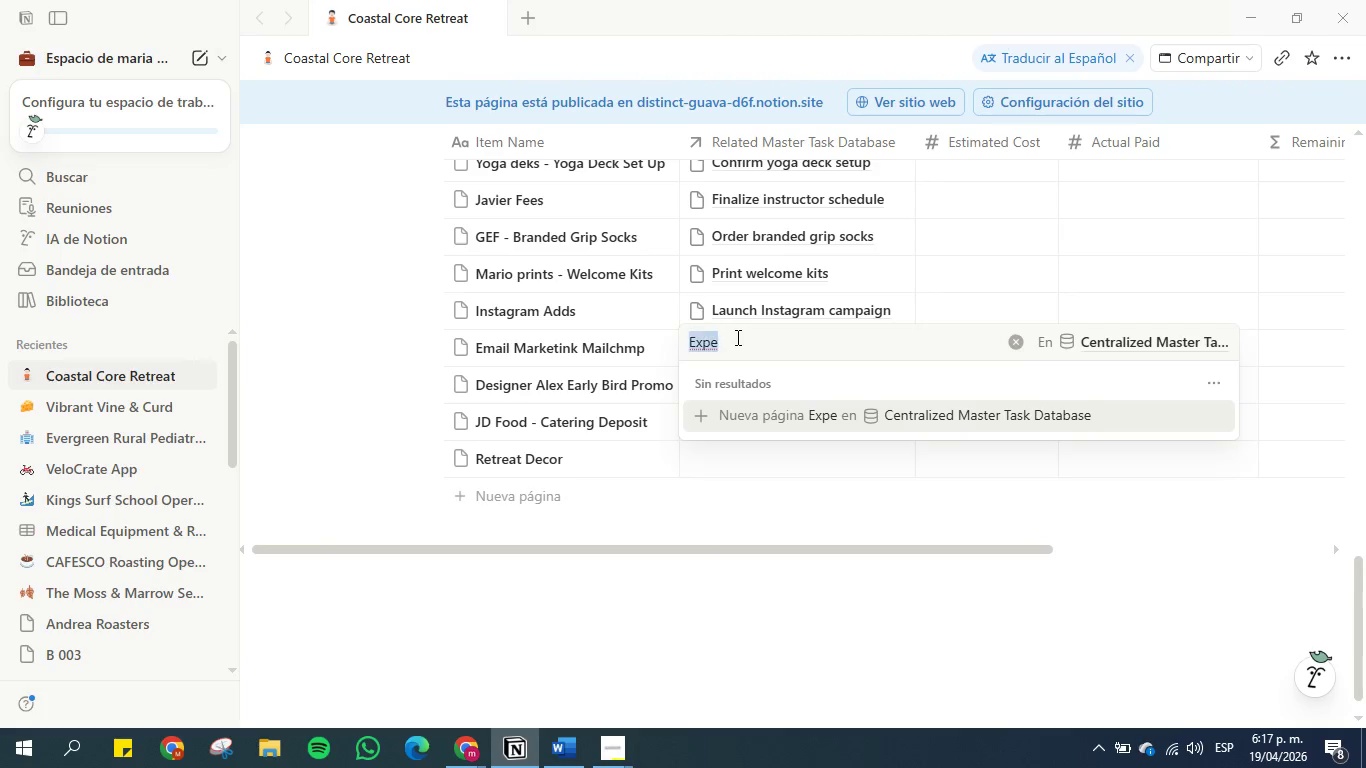 
triple_click([736, 337])
 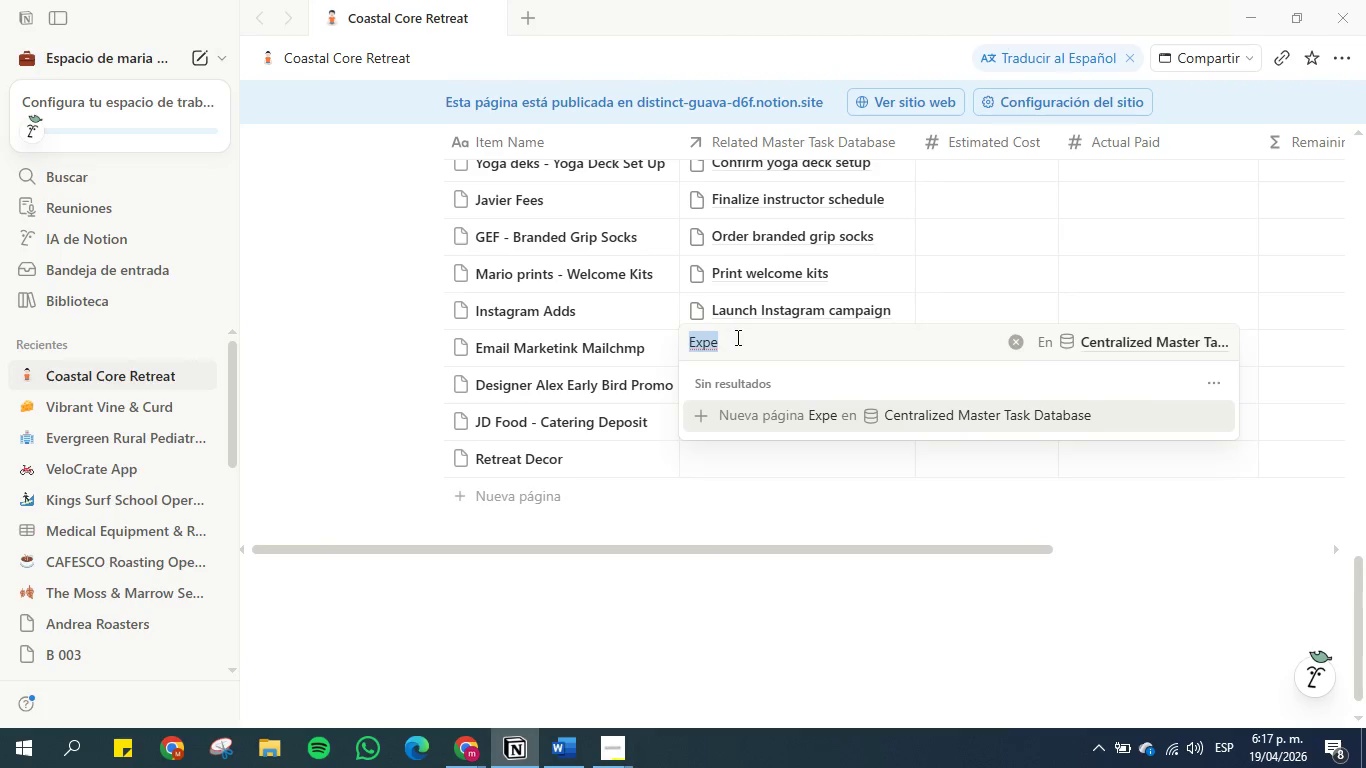 
key(Backspace)
 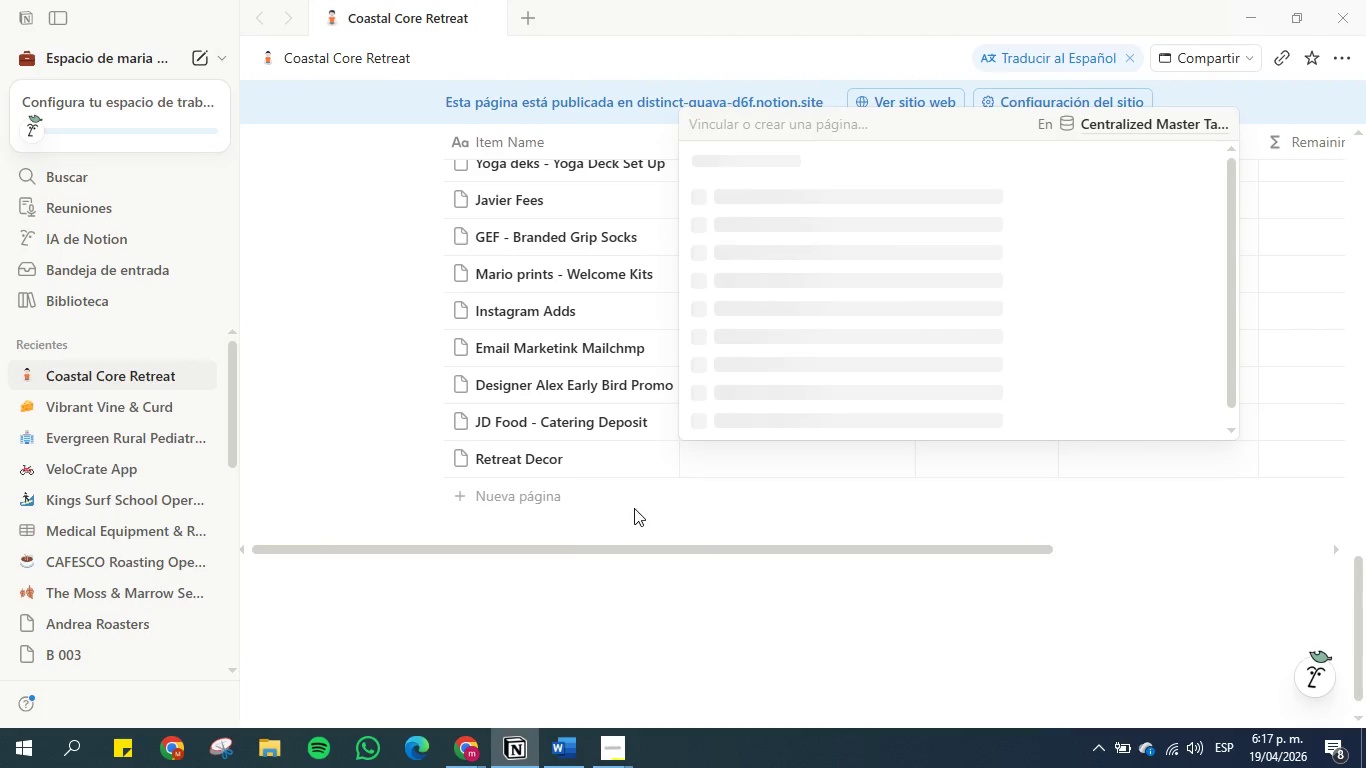 
left_click([633, 516])
 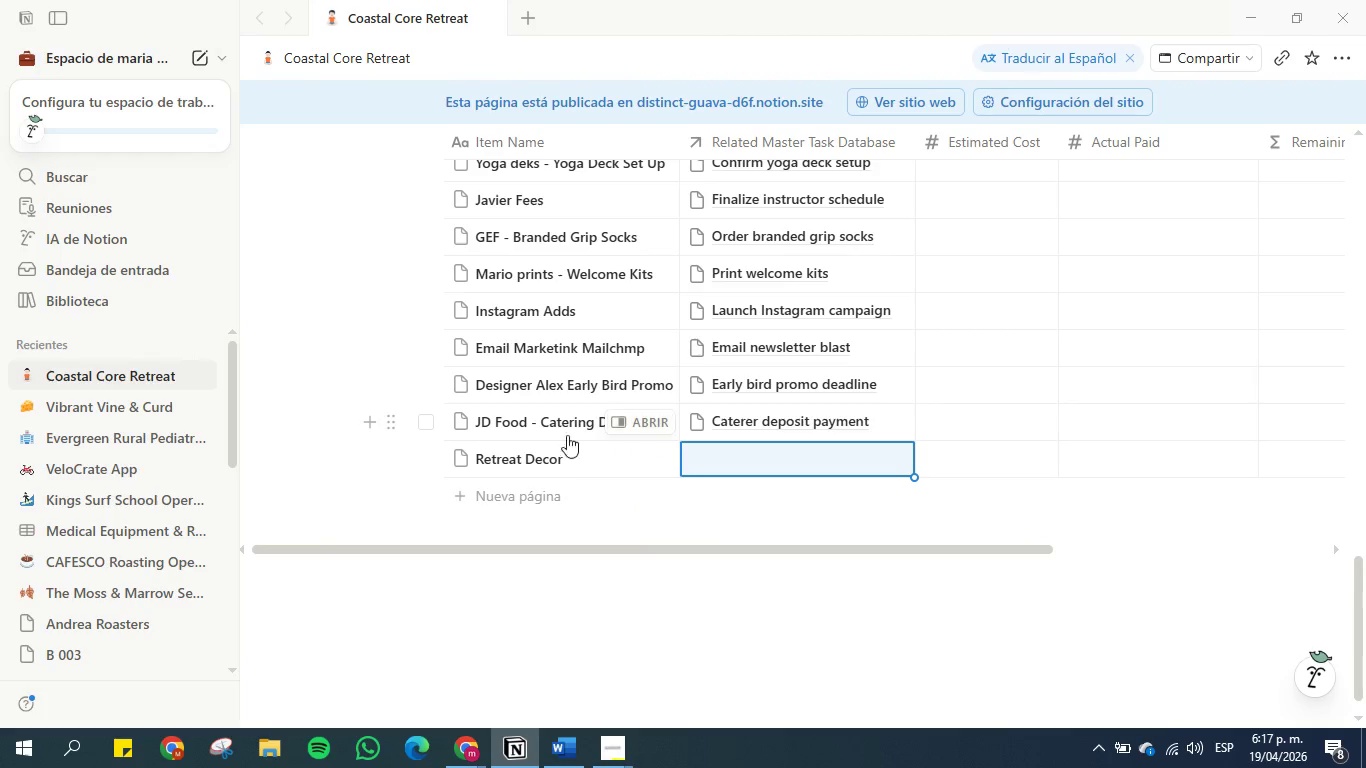 
scroll: coordinate [449, 317], scroll_direction: up, amount: 9.0
 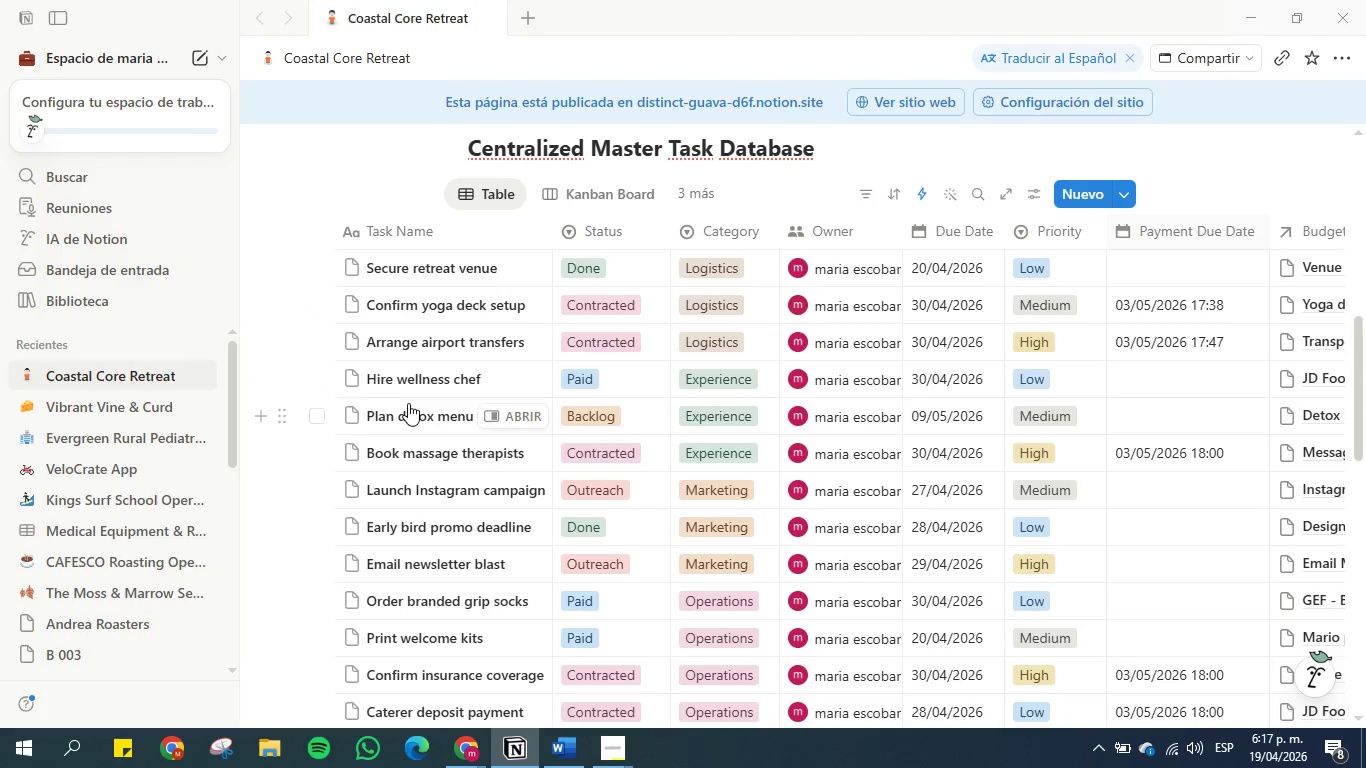 
wait(5.31)
 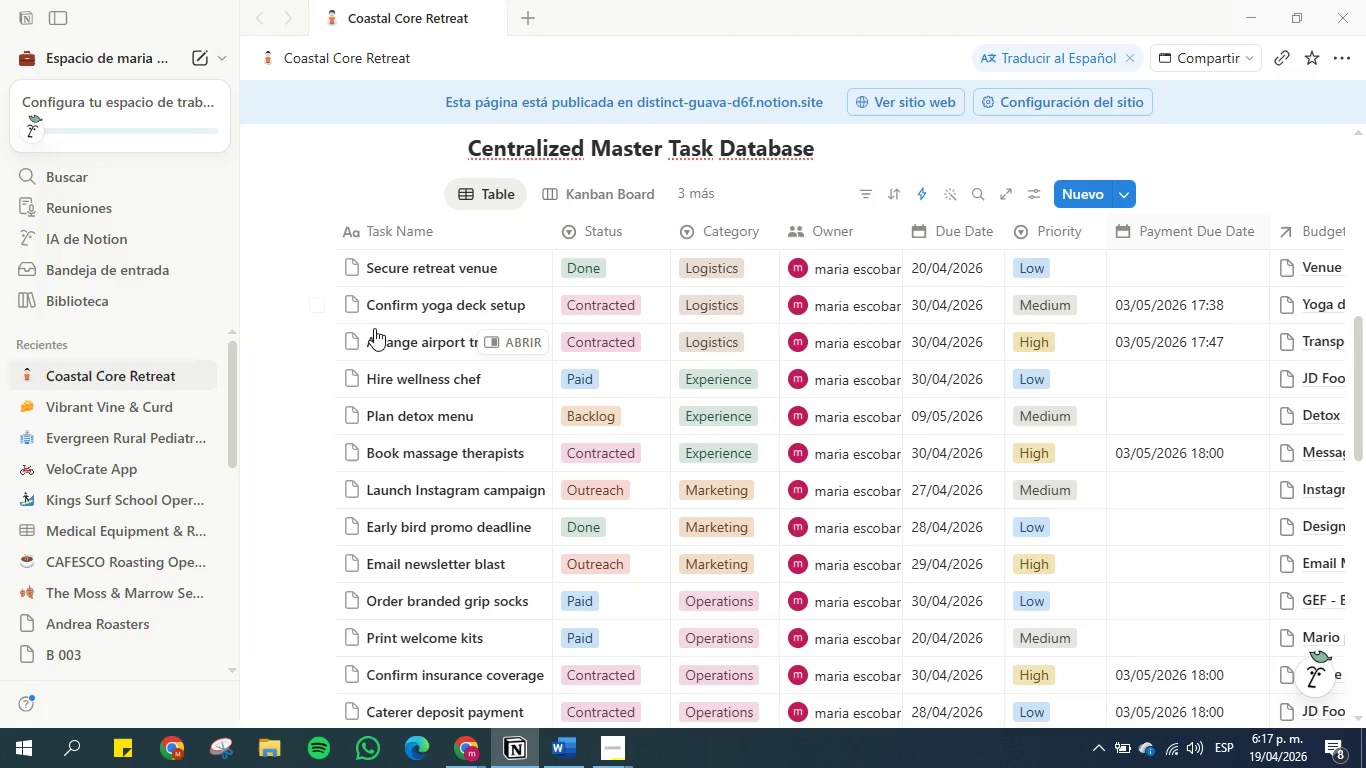 
scroll: coordinate [401, 545], scroll_direction: down, amount: 3.0
 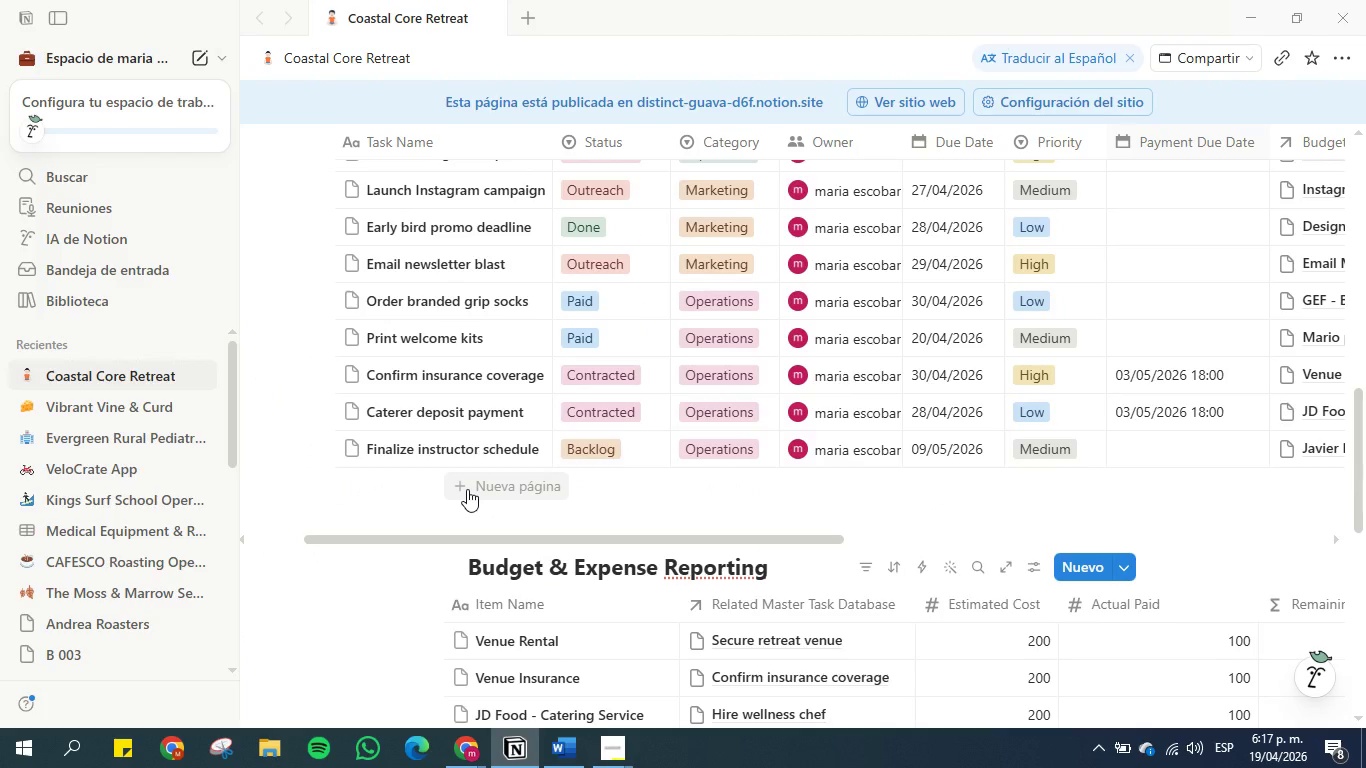 
left_click([467, 489])
 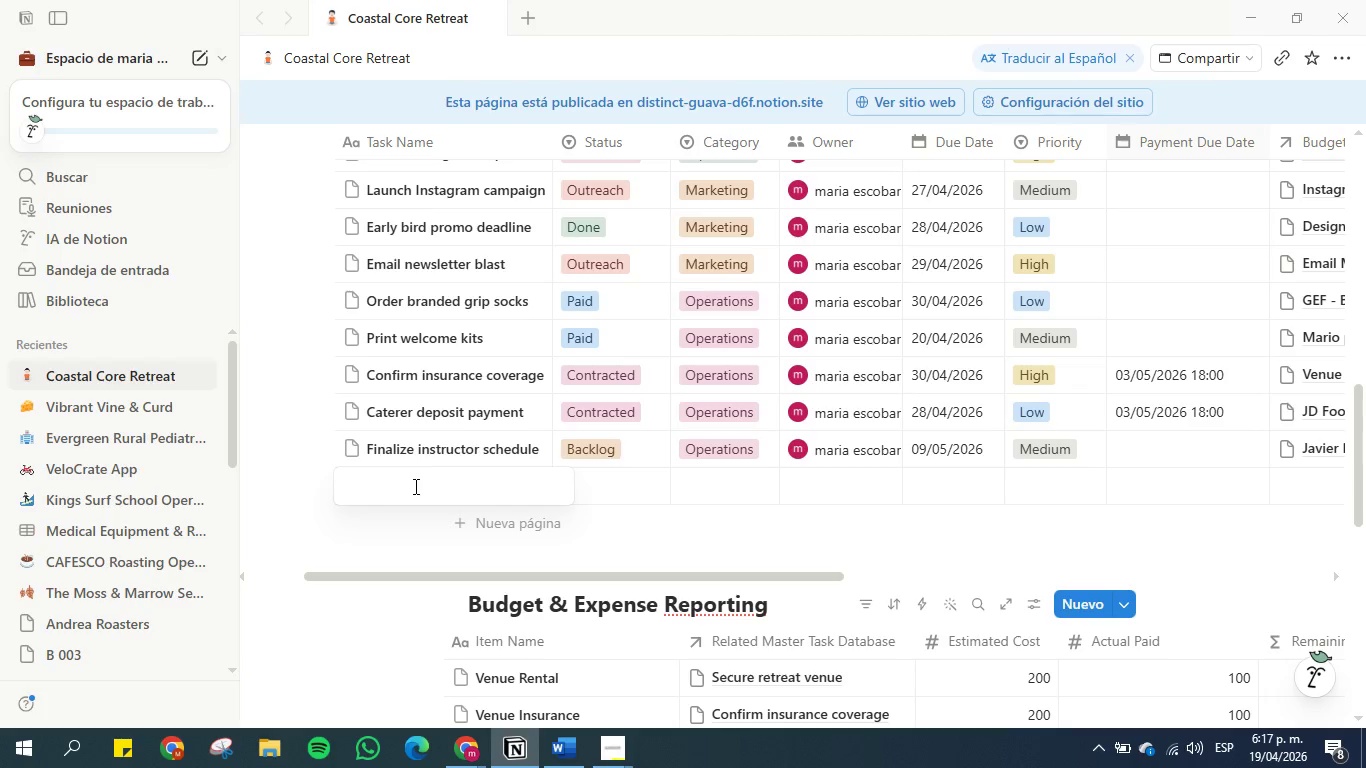 
type(Experoe)
key(Backspace)
key(Backspace)
type(o)
key(Backspace)
type(ience Setup)
 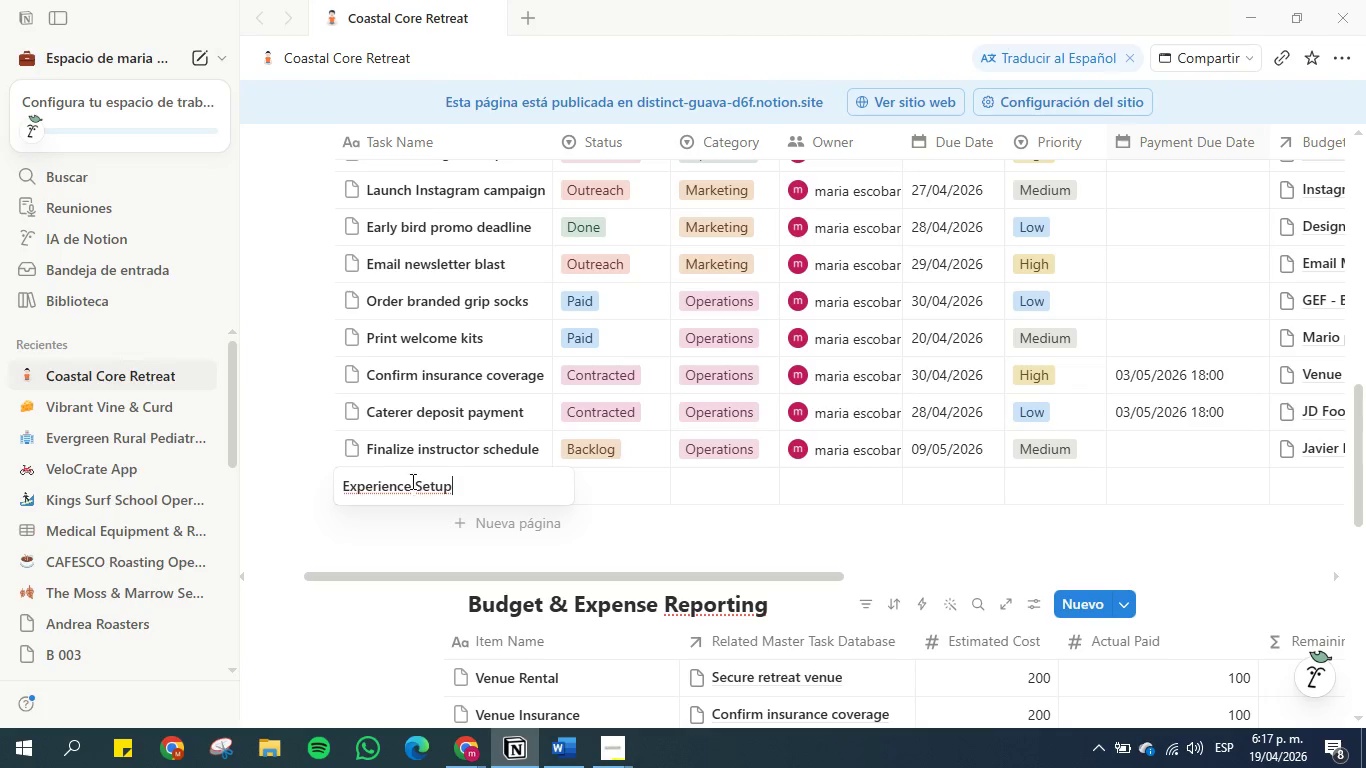 
left_click([312, 462])
 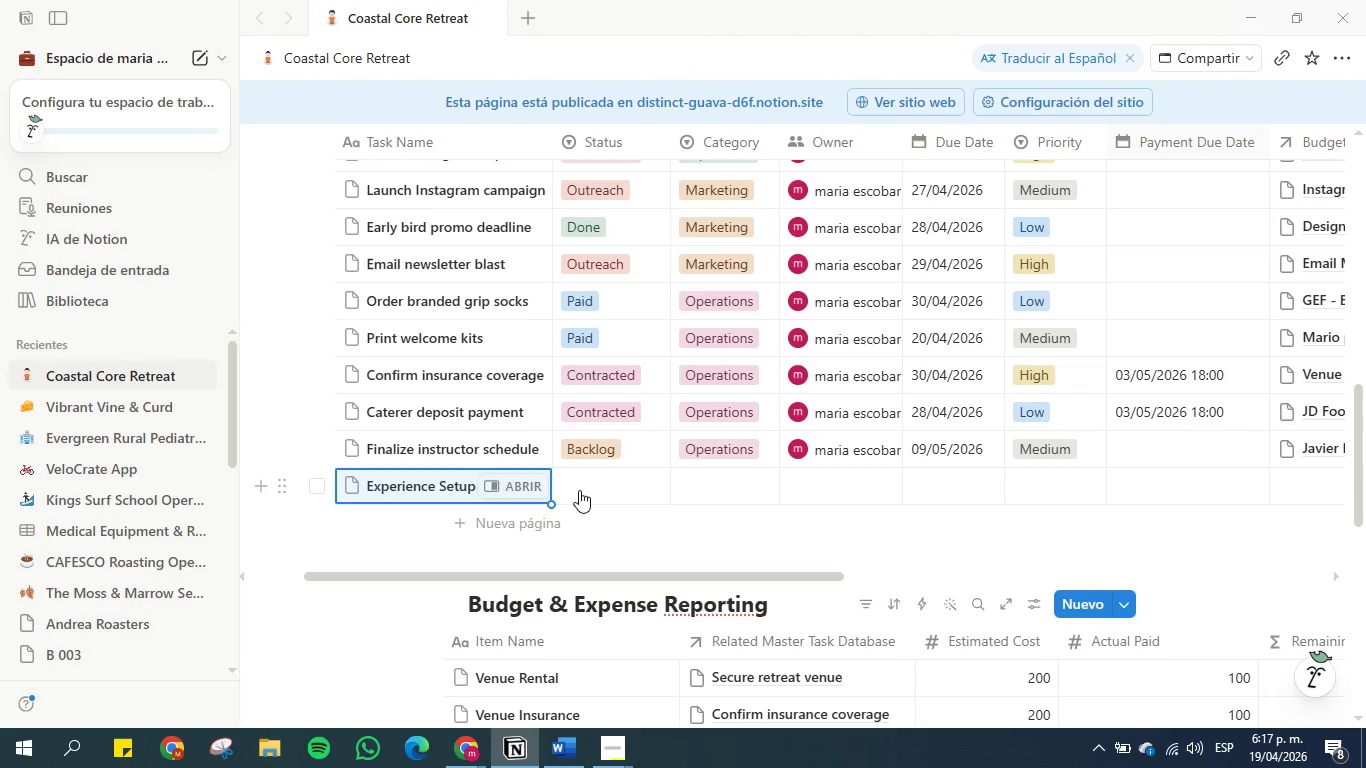 
left_click([602, 489])
 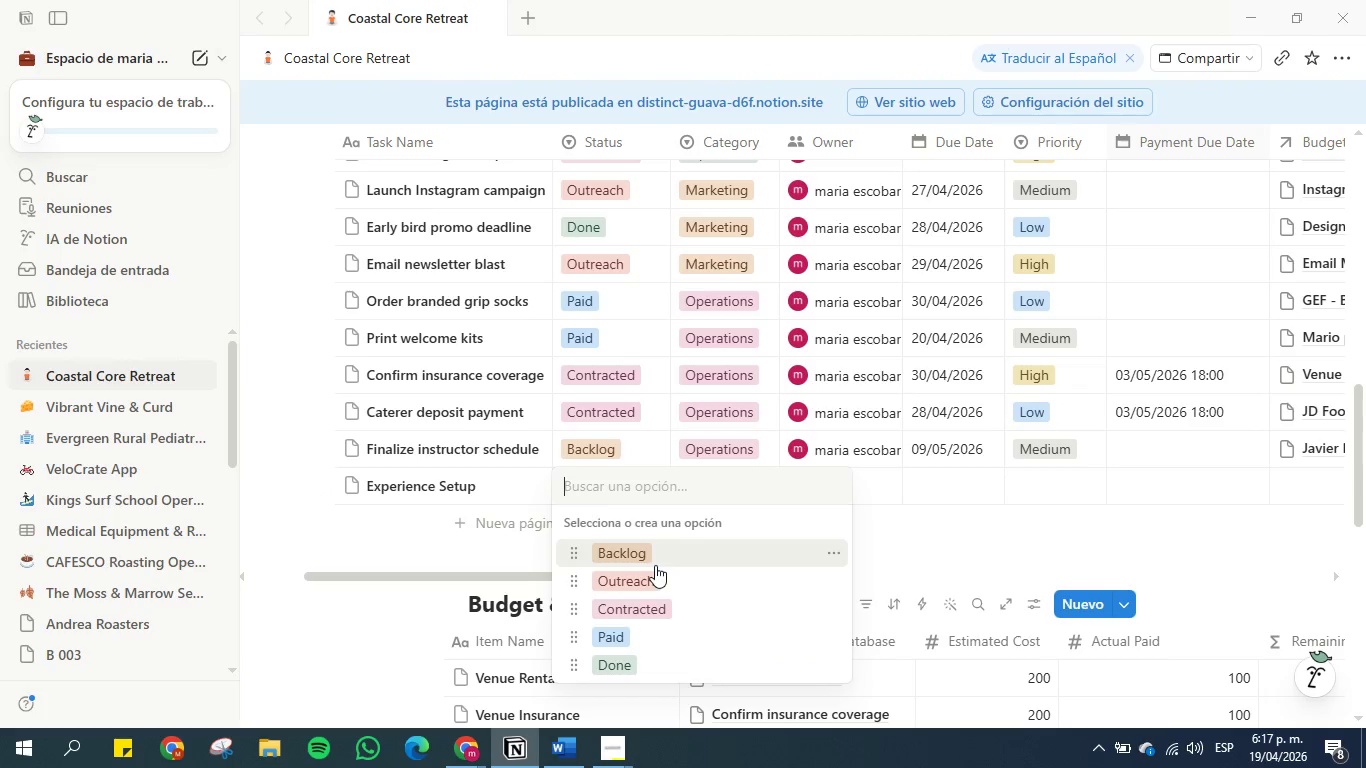 
left_click([657, 552])
 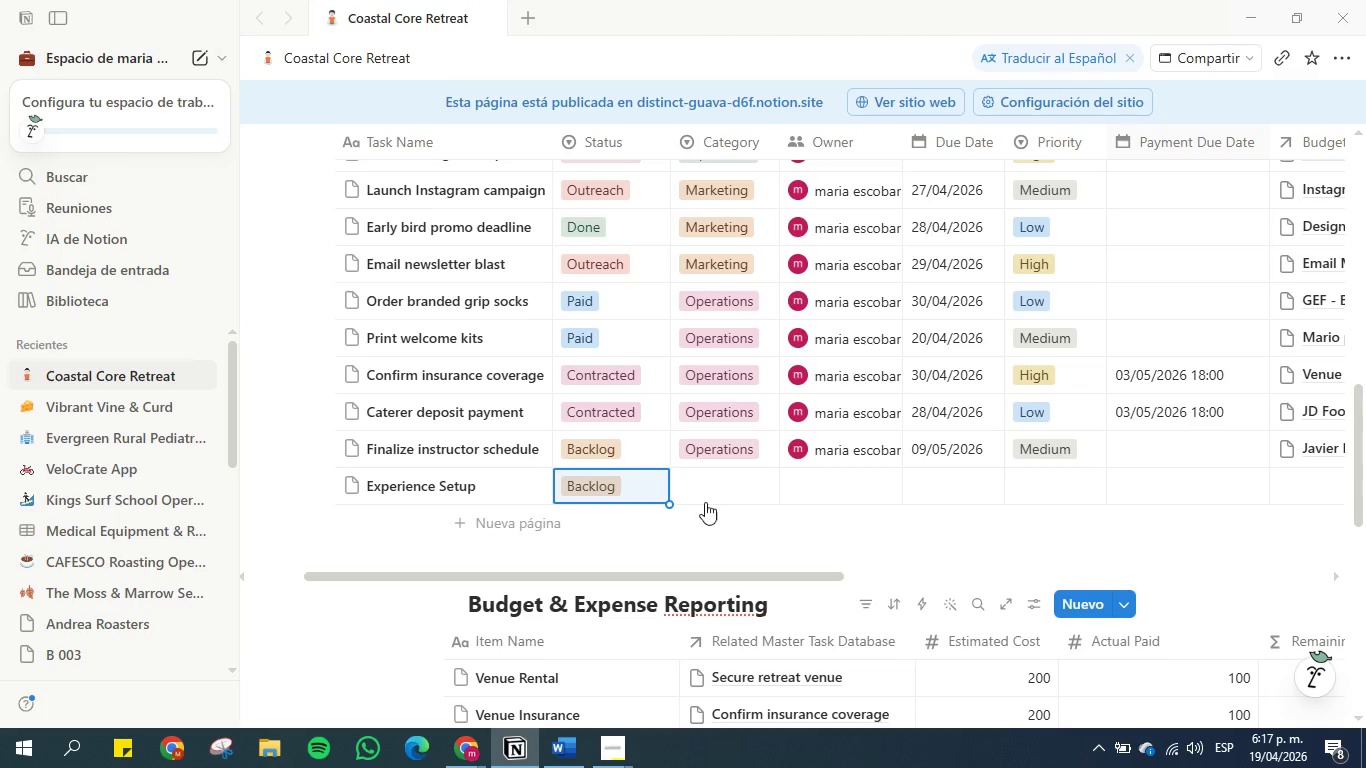 
left_click([710, 489])
 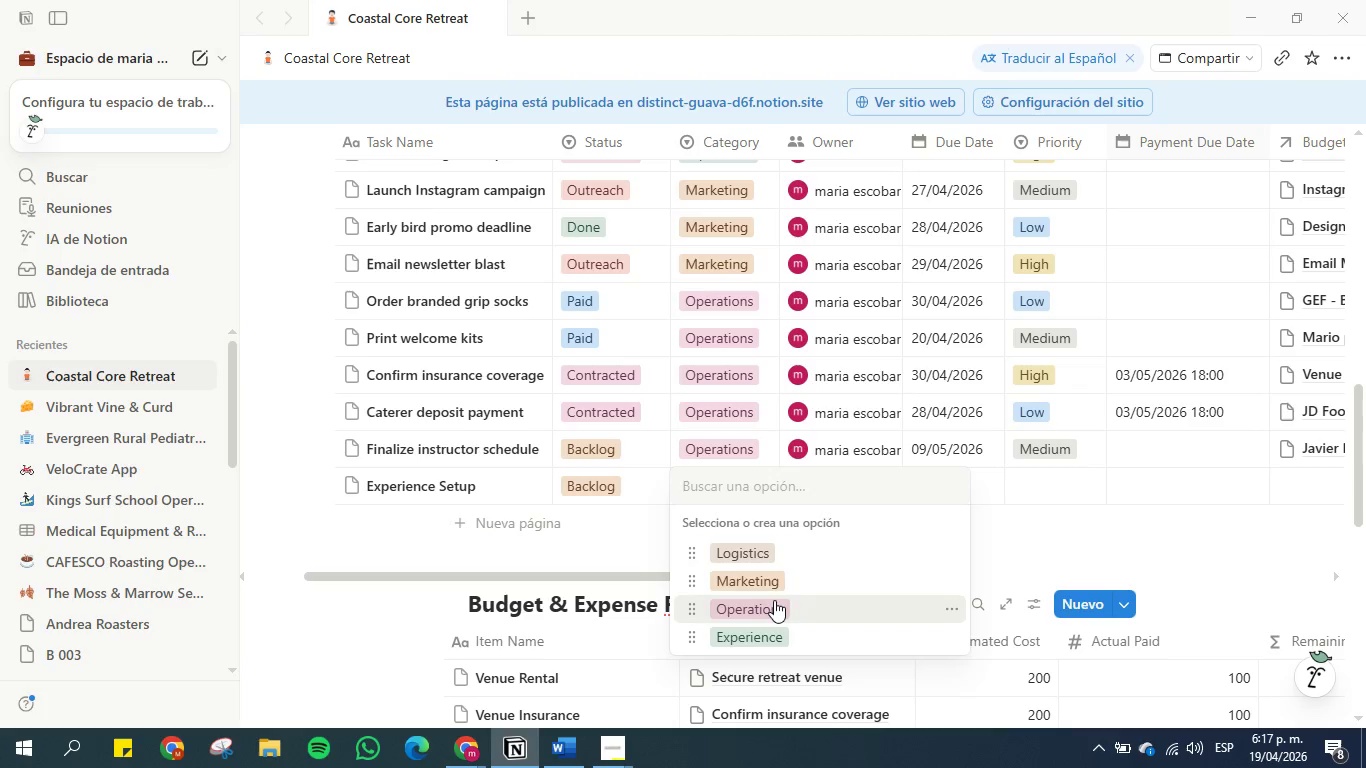 
left_click([777, 553])
 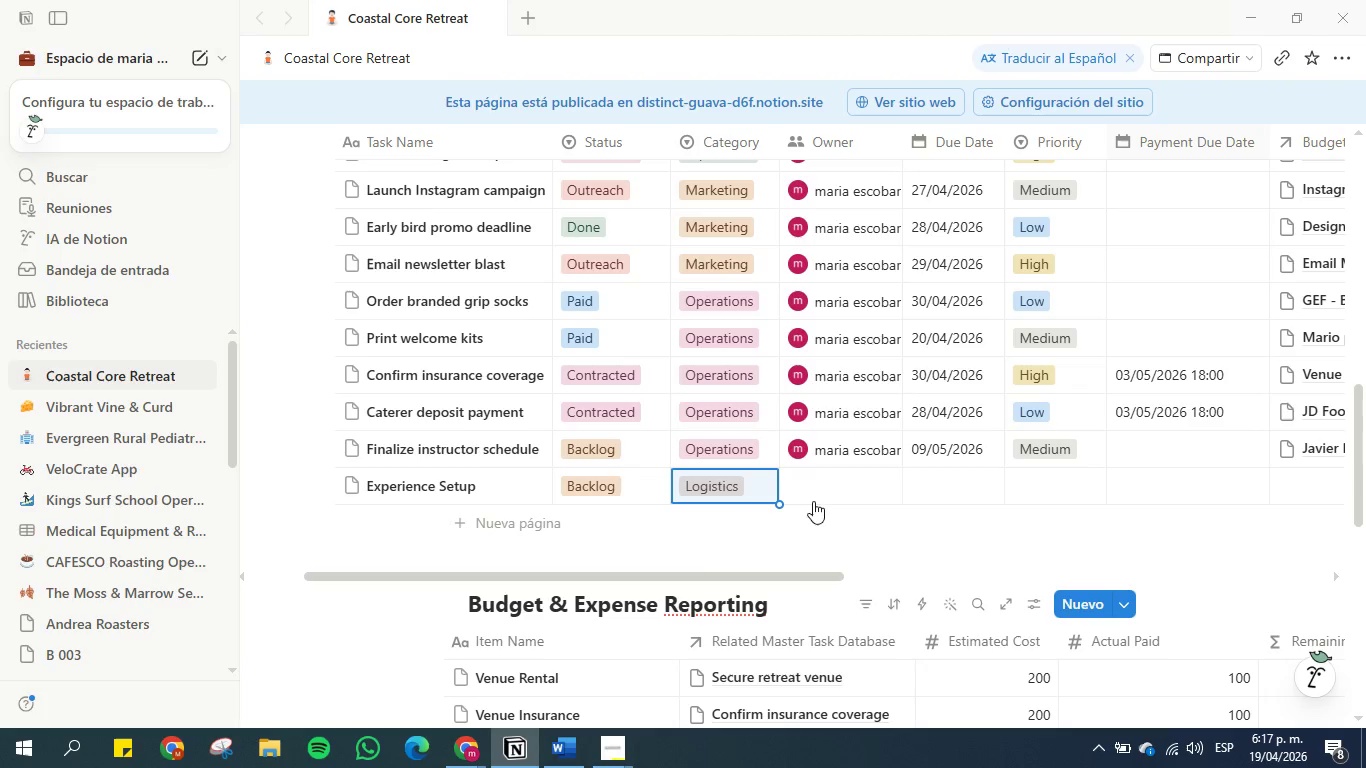 
left_click([818, 495])
 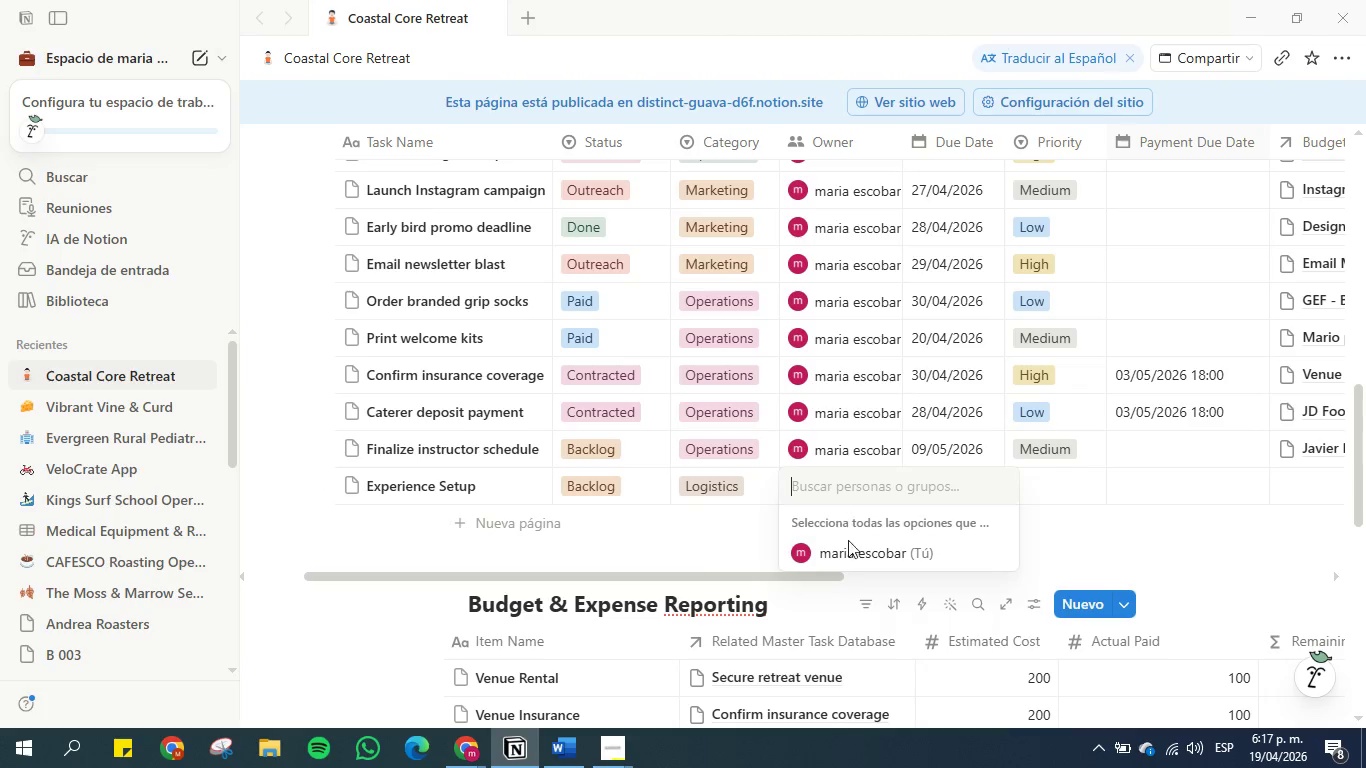 
left_click([848, 555])
 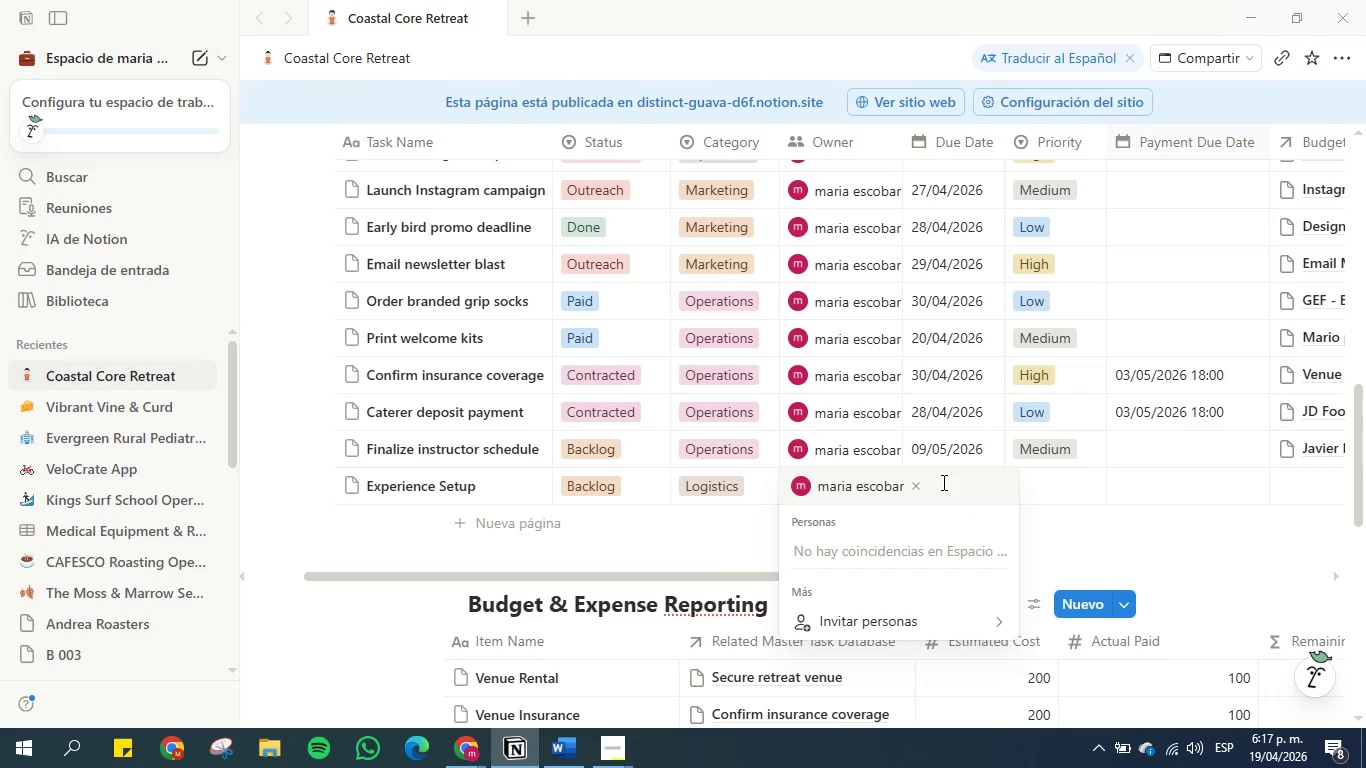 
left_click([942, 482])
 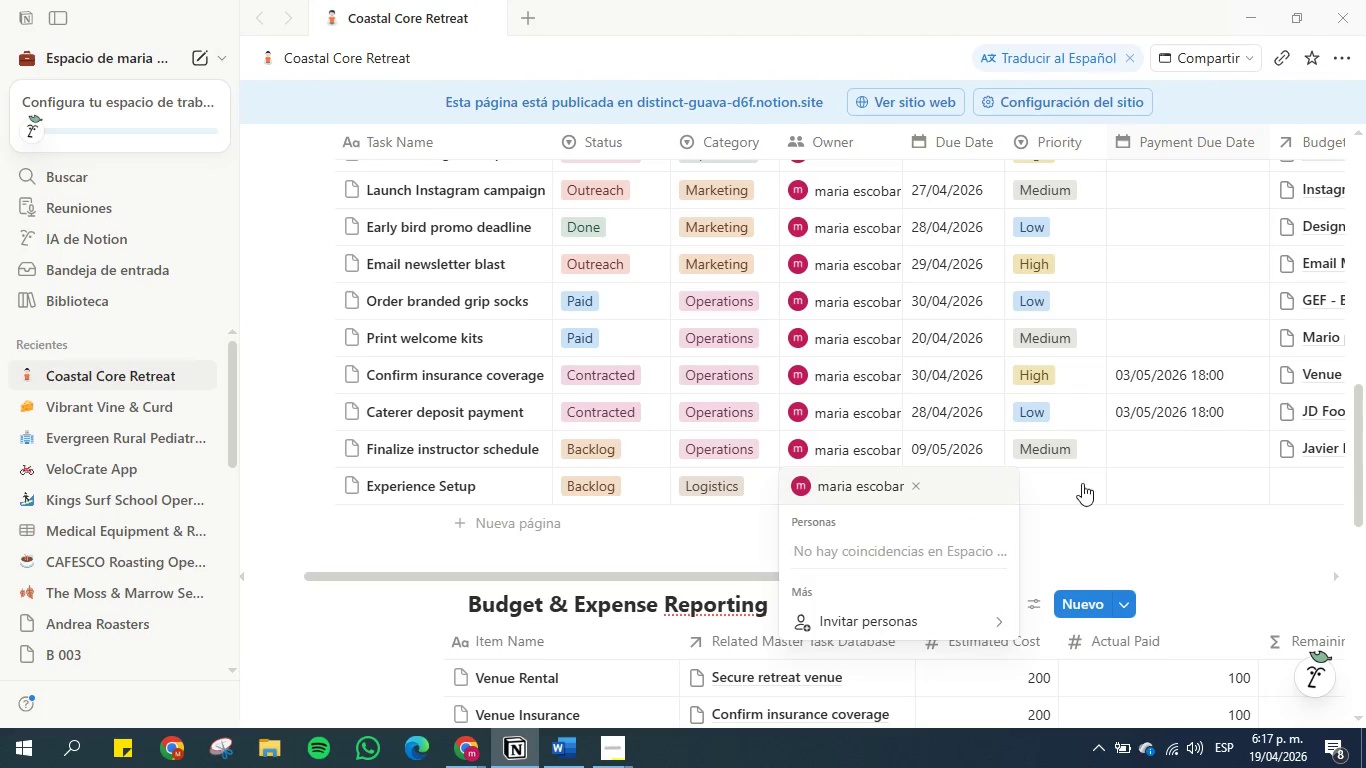 
double_click([1069, 486])
 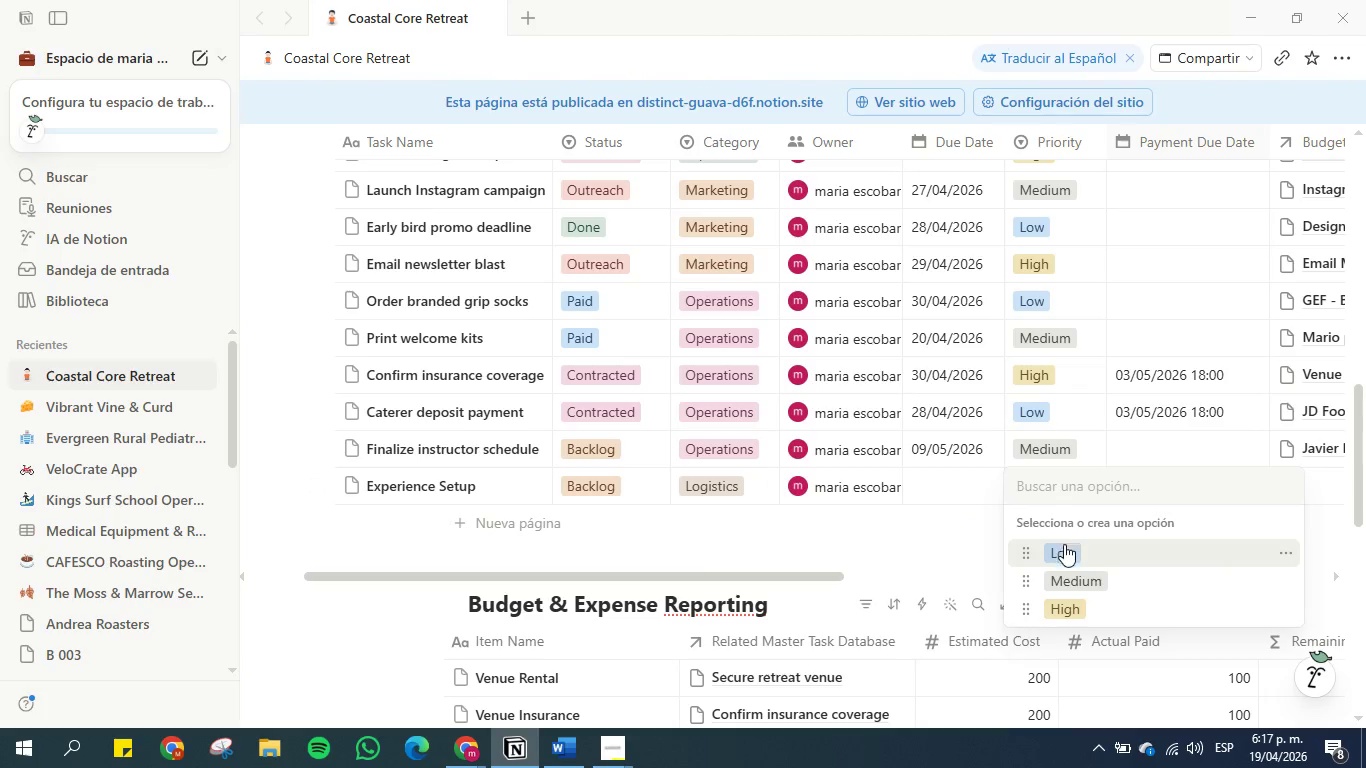 
left_click([1067, 570])
 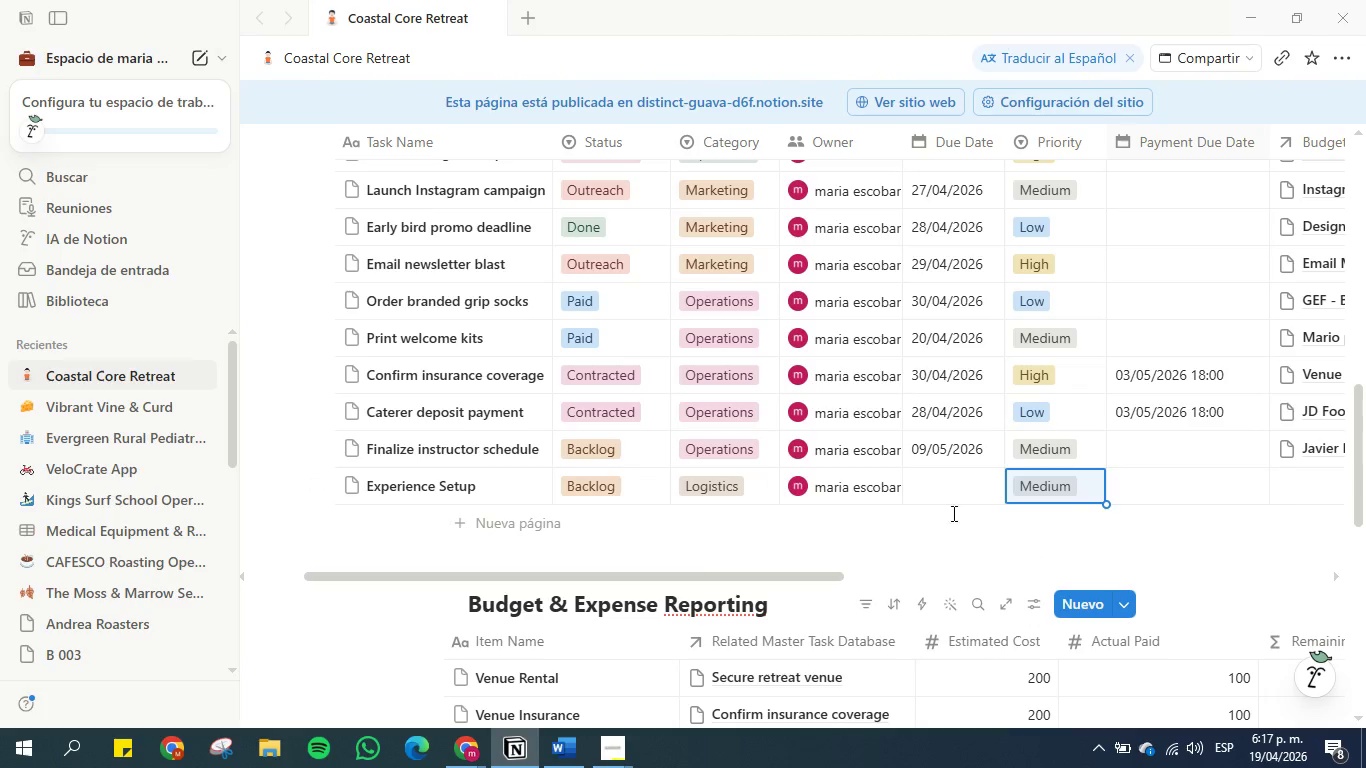 
left_click([939, 496])
 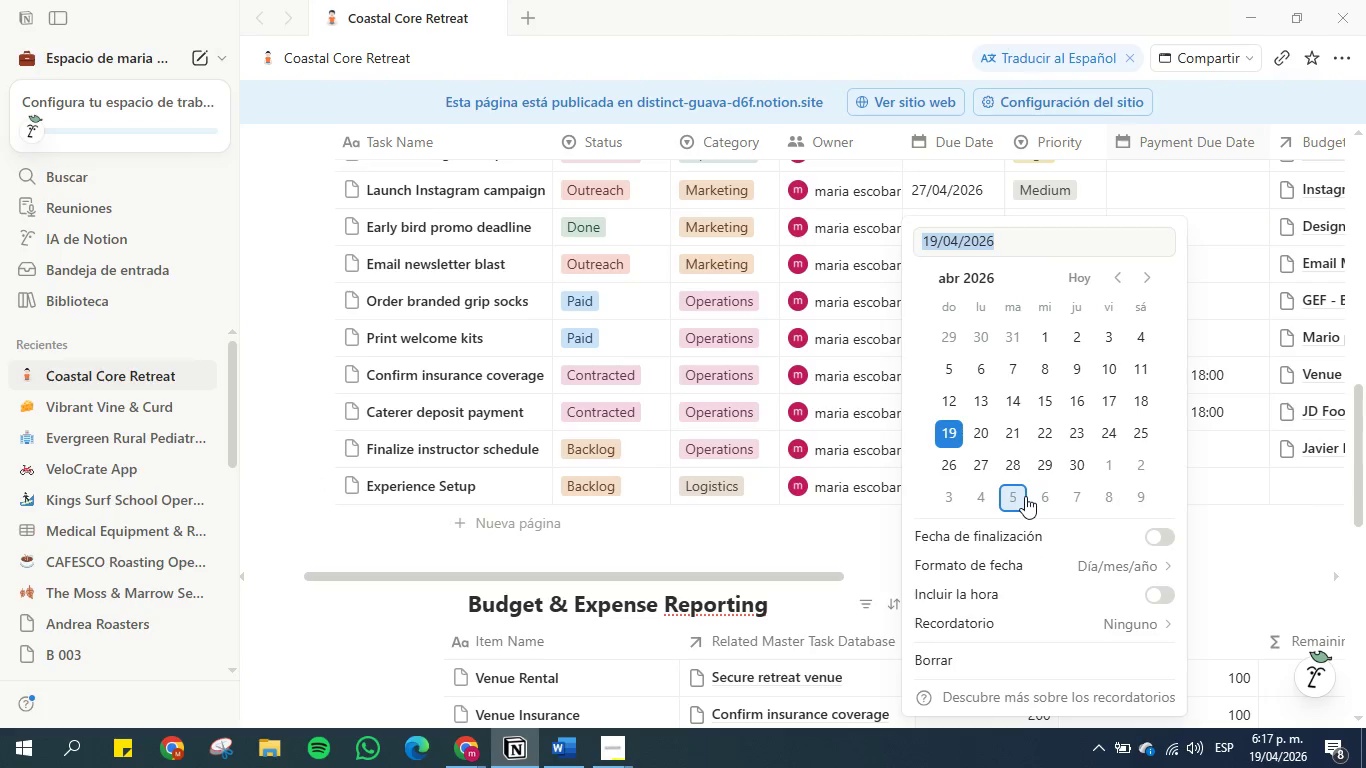 
left_click([1007, 496])
 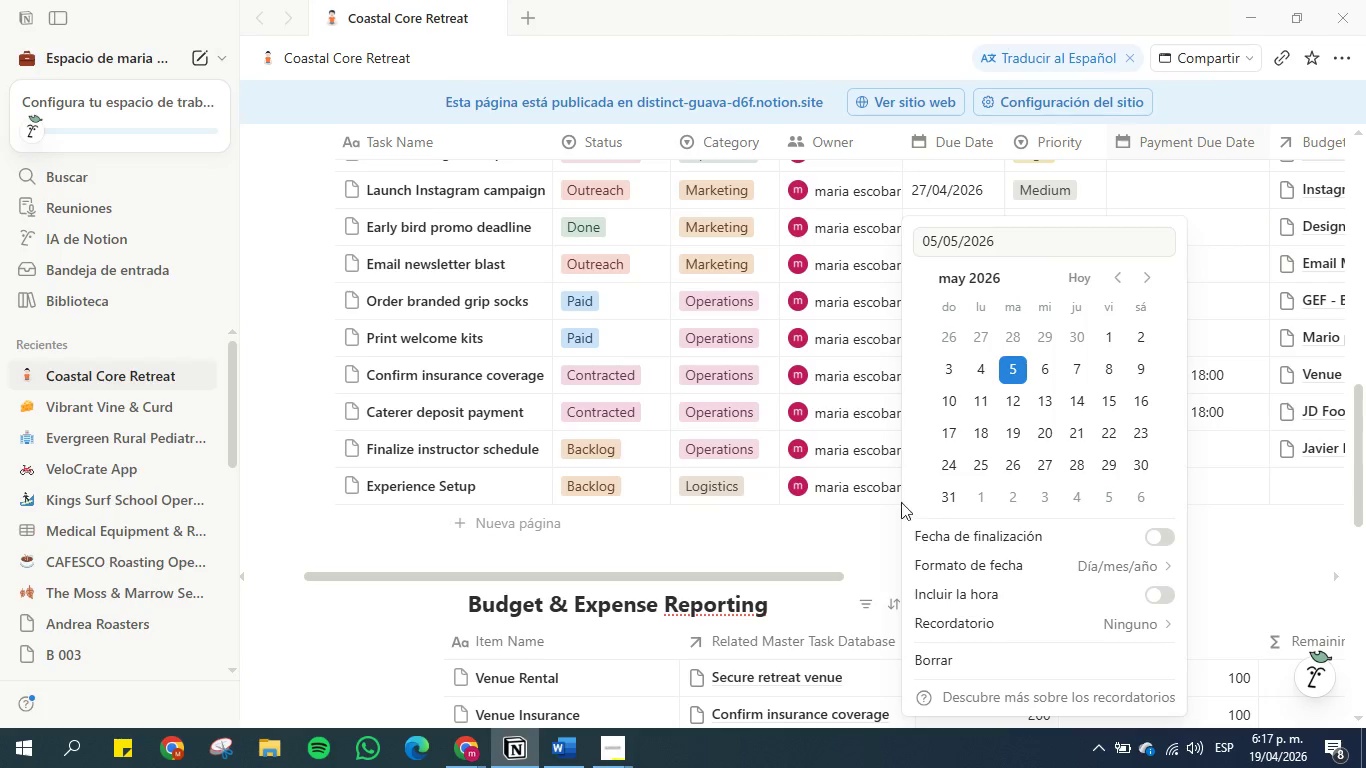 
left_click([848, 520])
 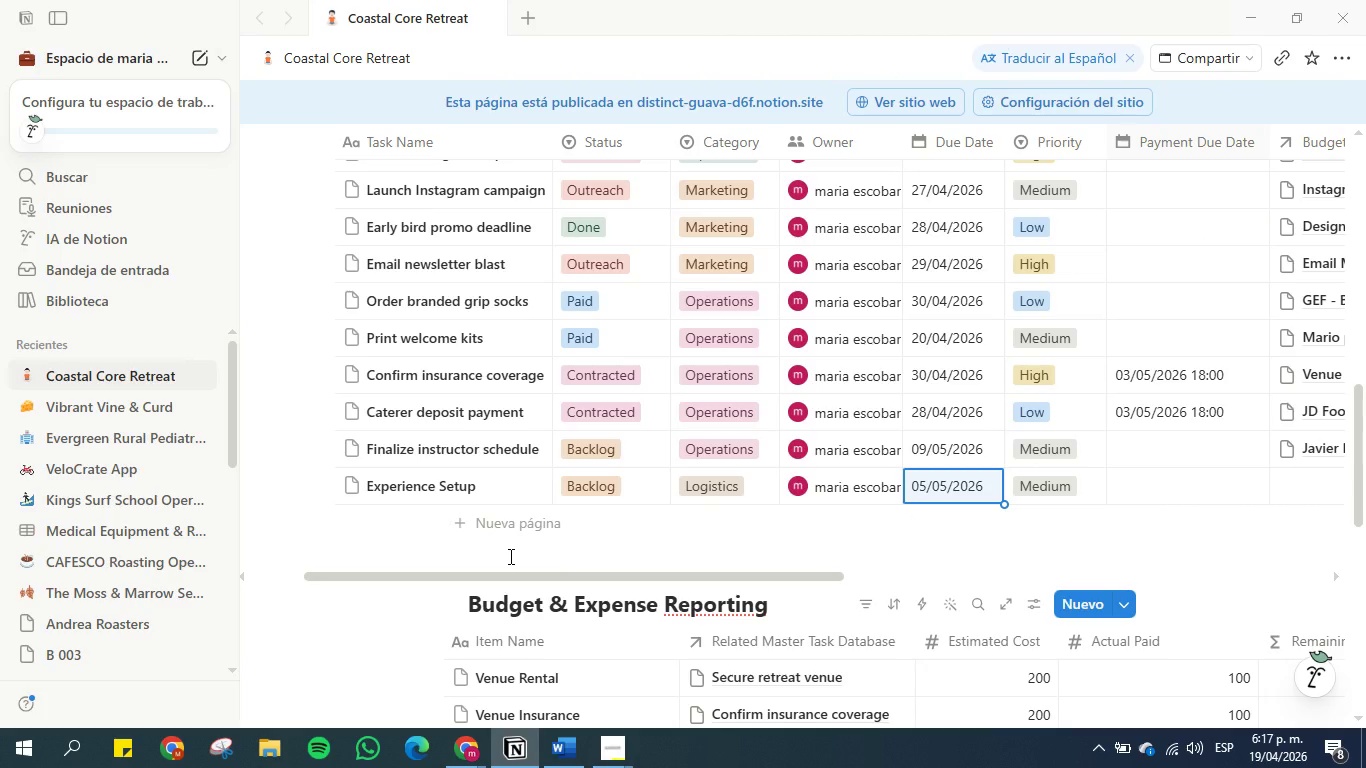 
scroll: coordinate [439, 522], scroll_direction: down, amount: 7.0
 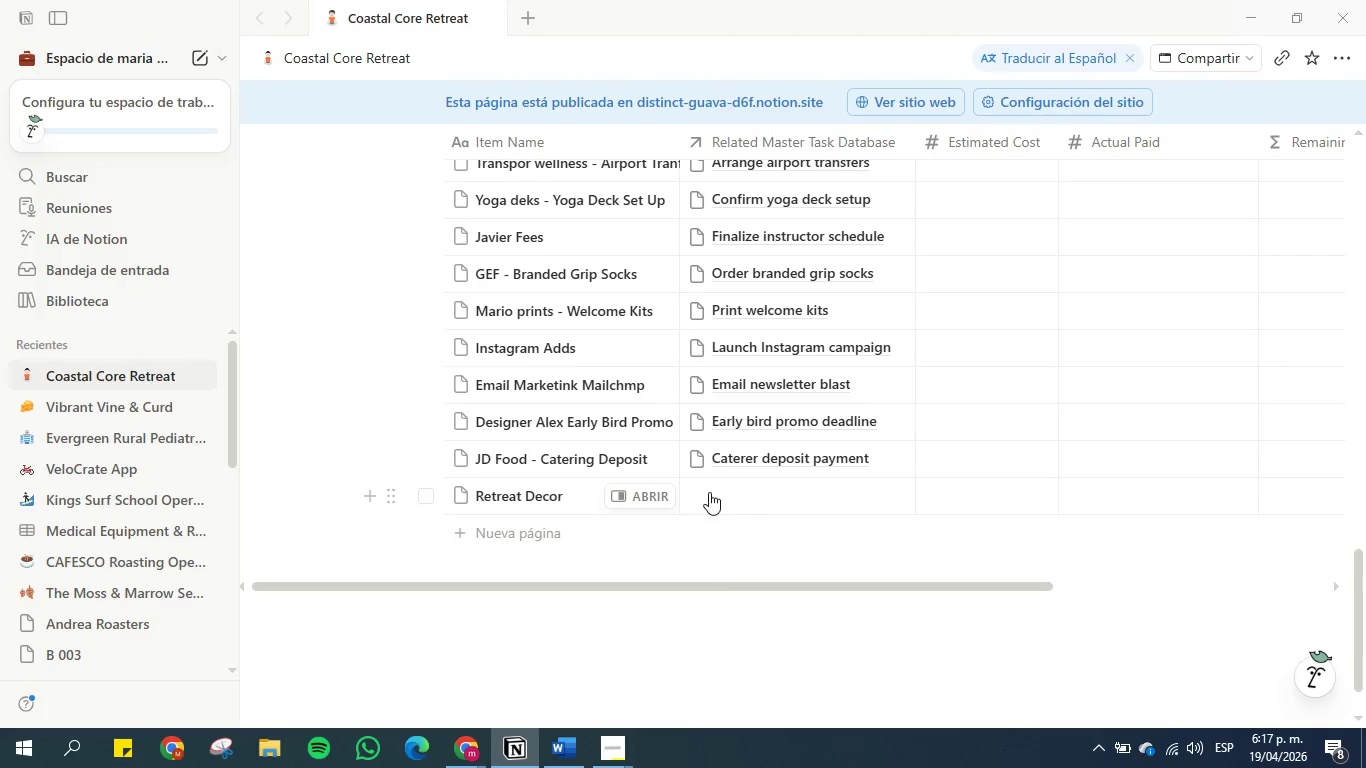 
left_click([728, 495])
 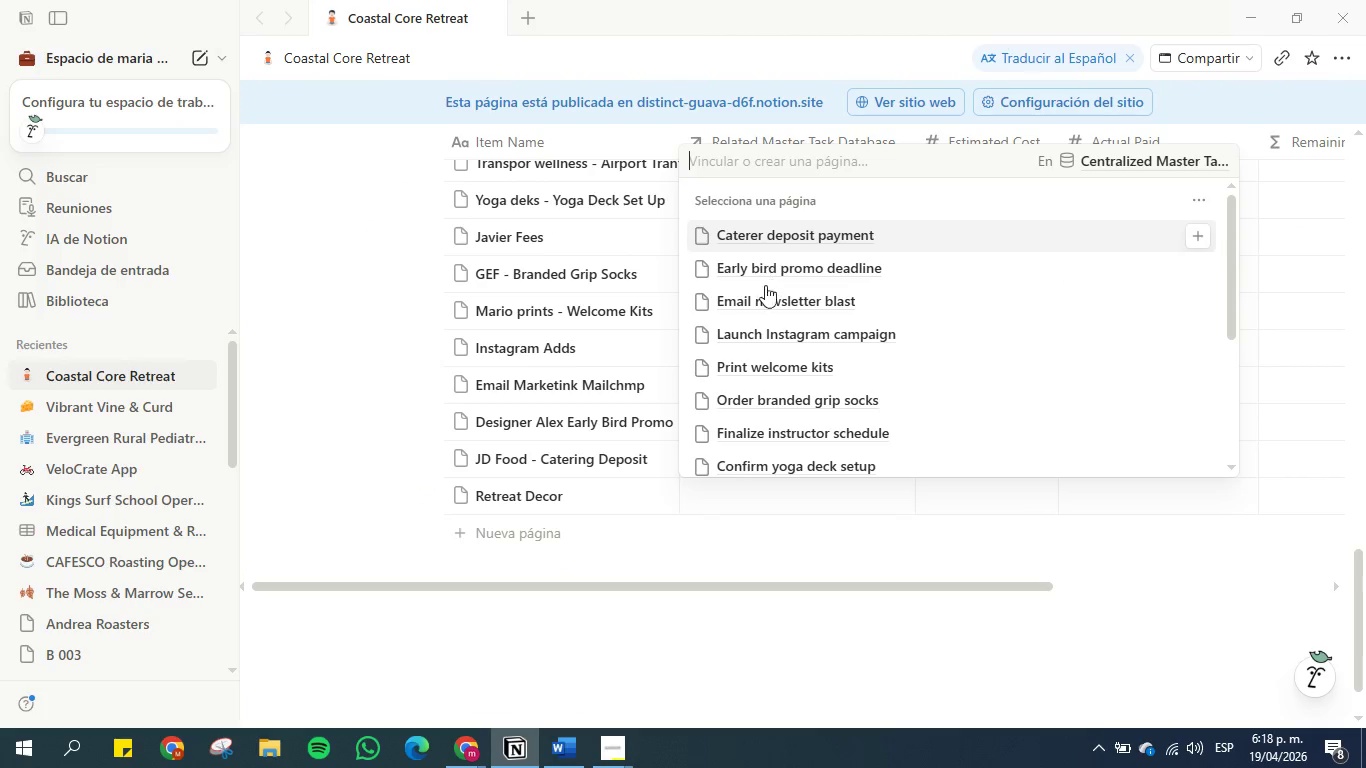 
scroll: coordinate [773, 350], scroll_direction: down, amount: 2.0
 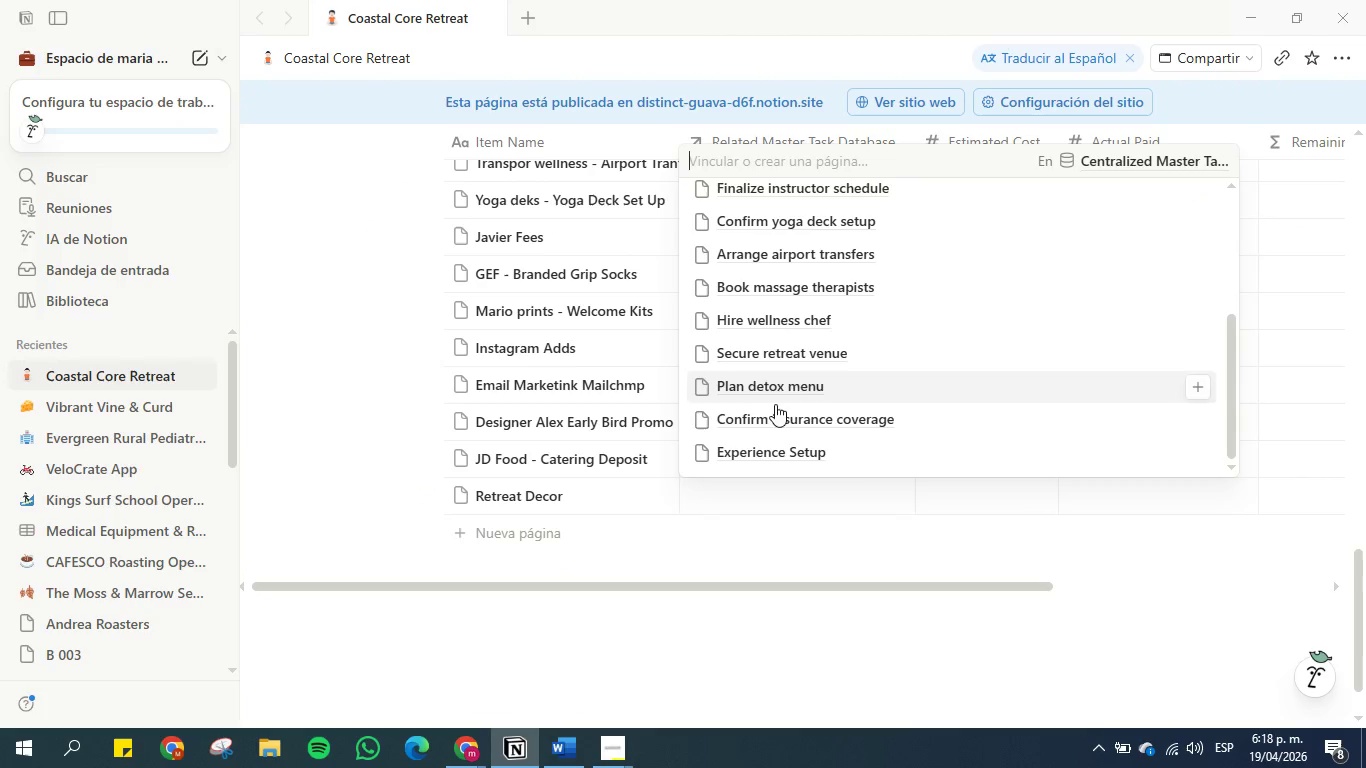 
left_click([791, 452])
 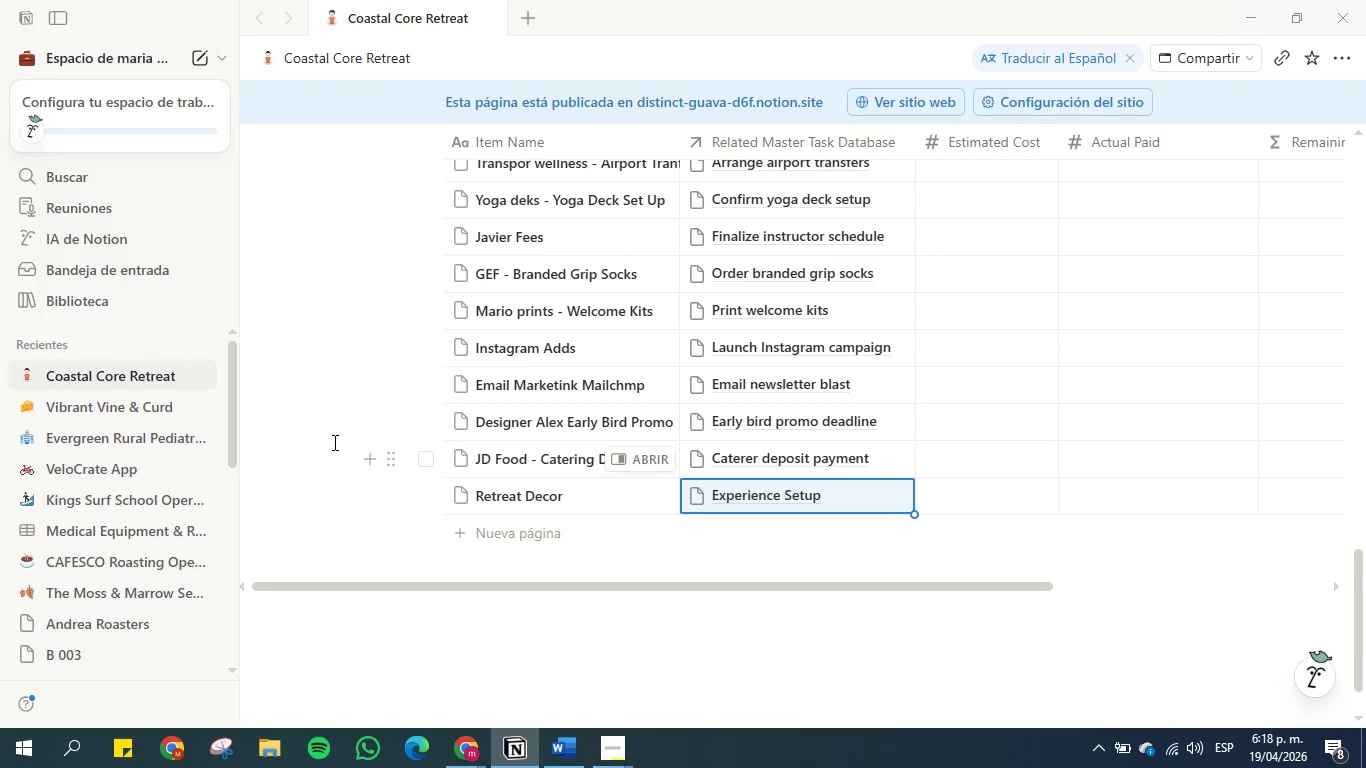 
scroll: coordinate [905, 401], scroll_direction: up, amount: 5.0
 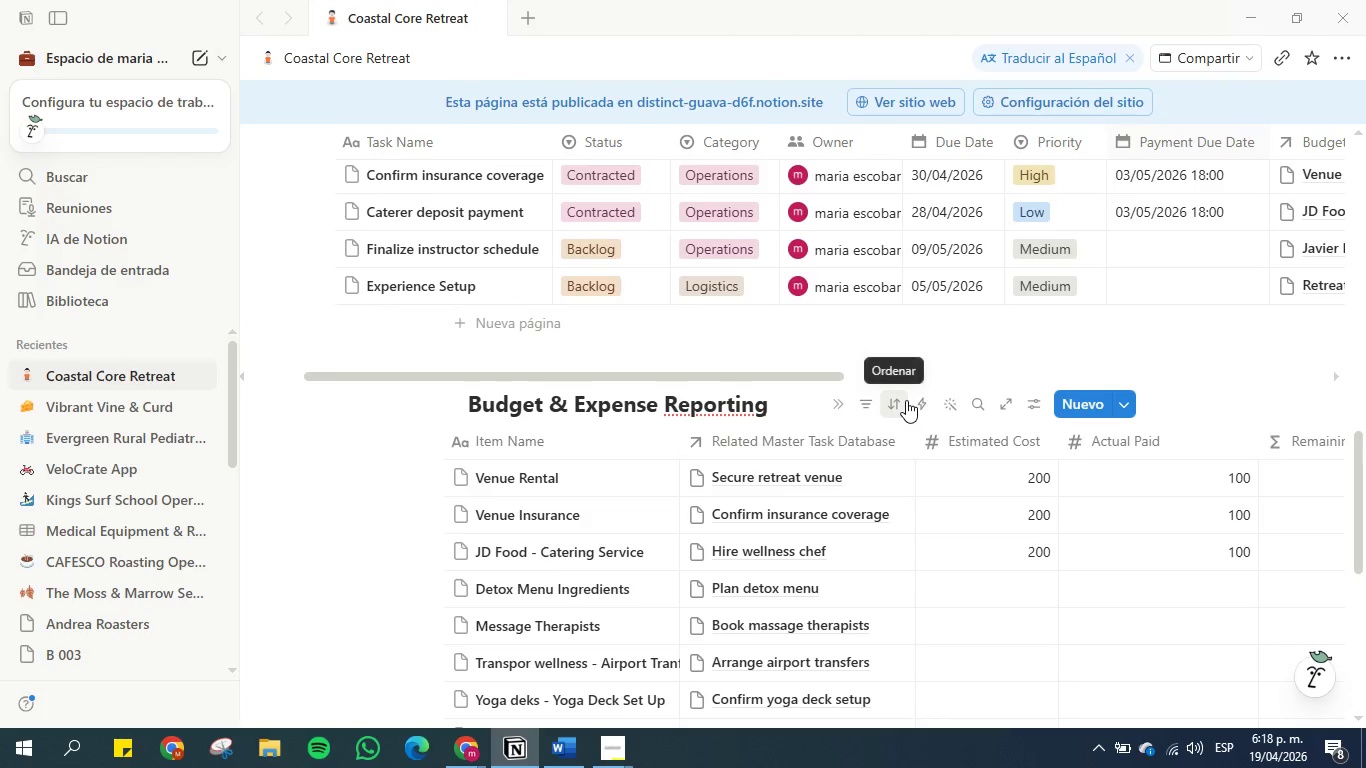 
scroll: coordinate [930, 416], scroll_direction: down, amount: 2.0
 